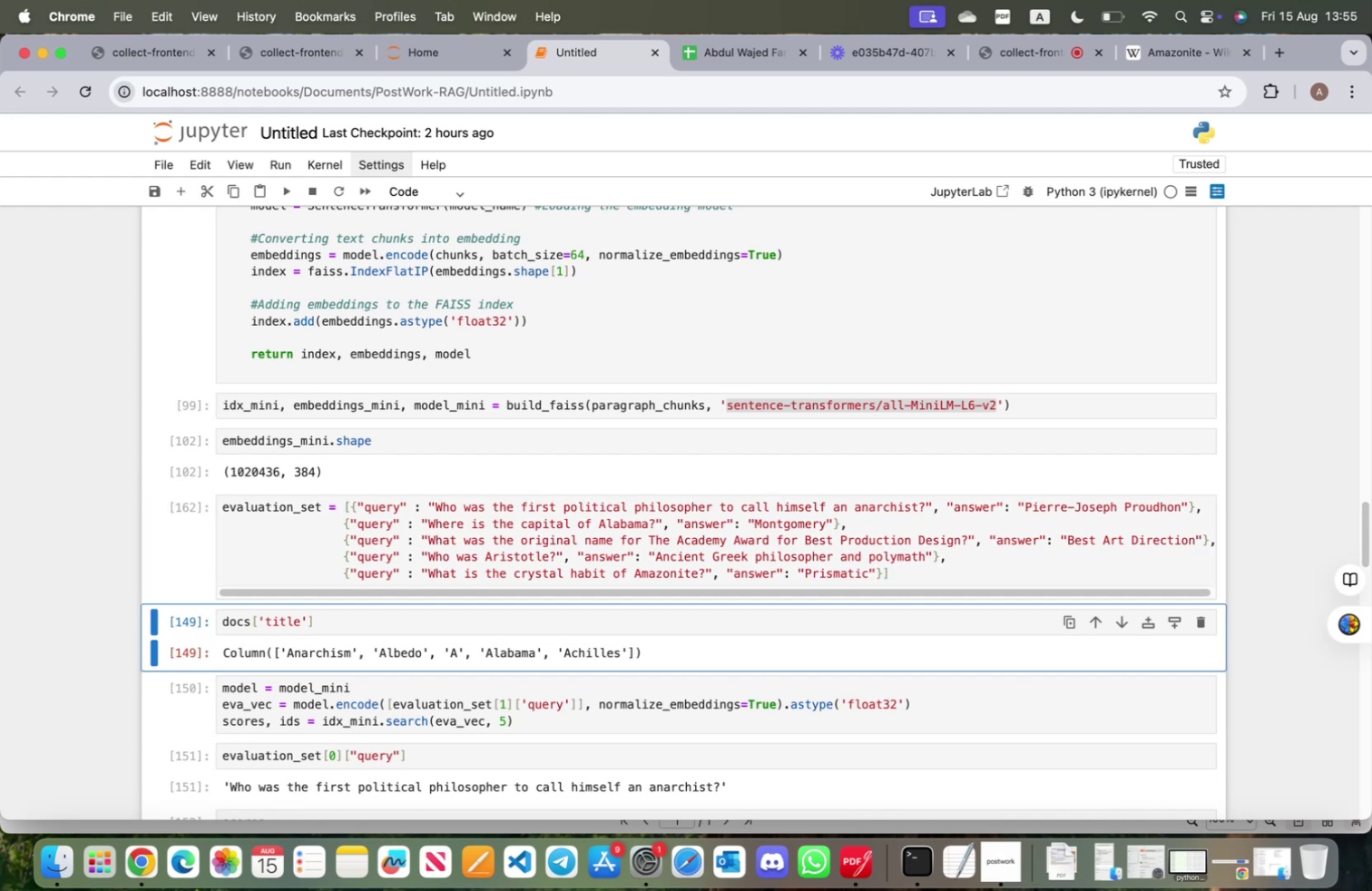 
key(Shift+Enter)
 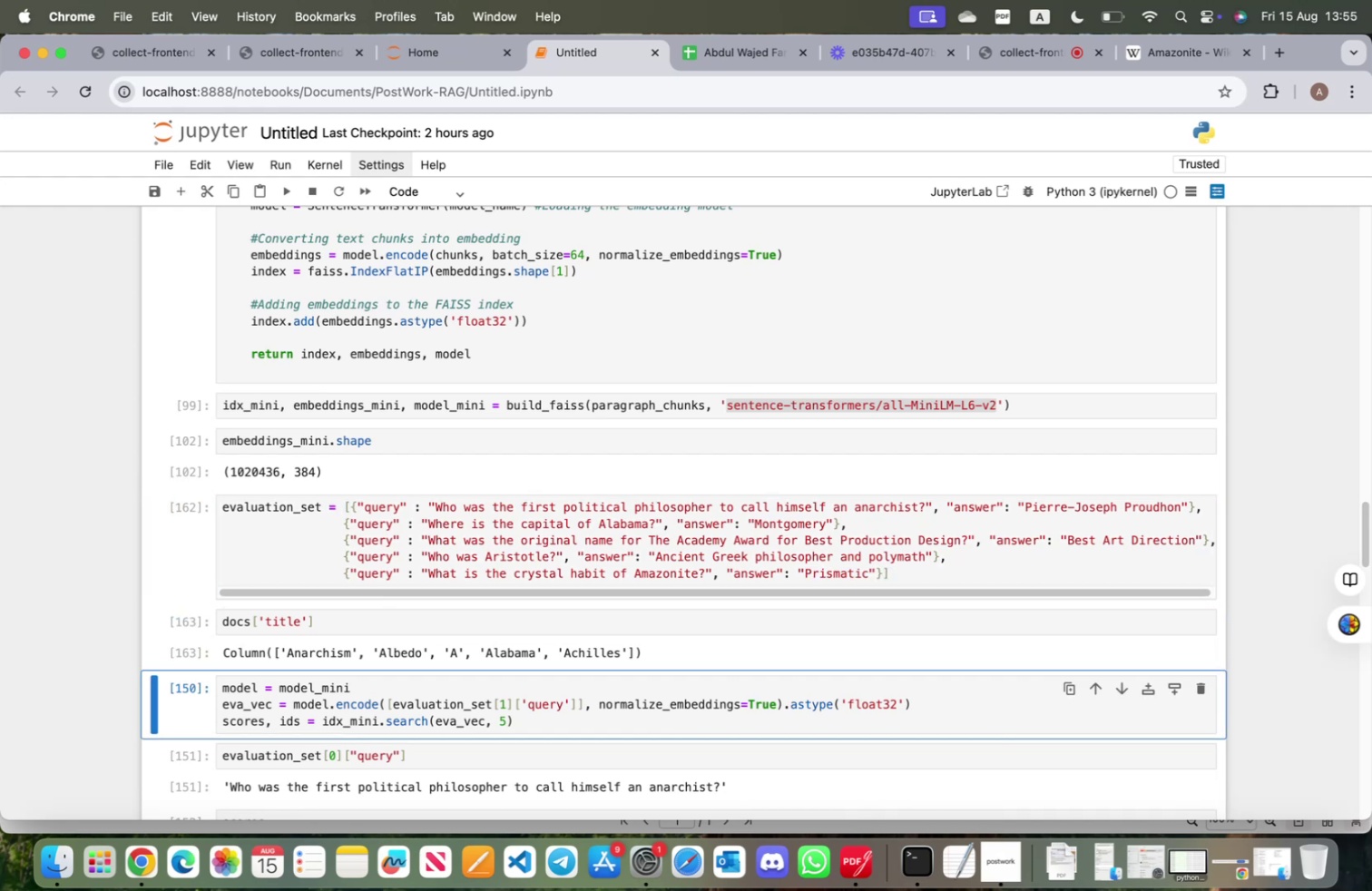 
key(Shift+ShiftRight)
 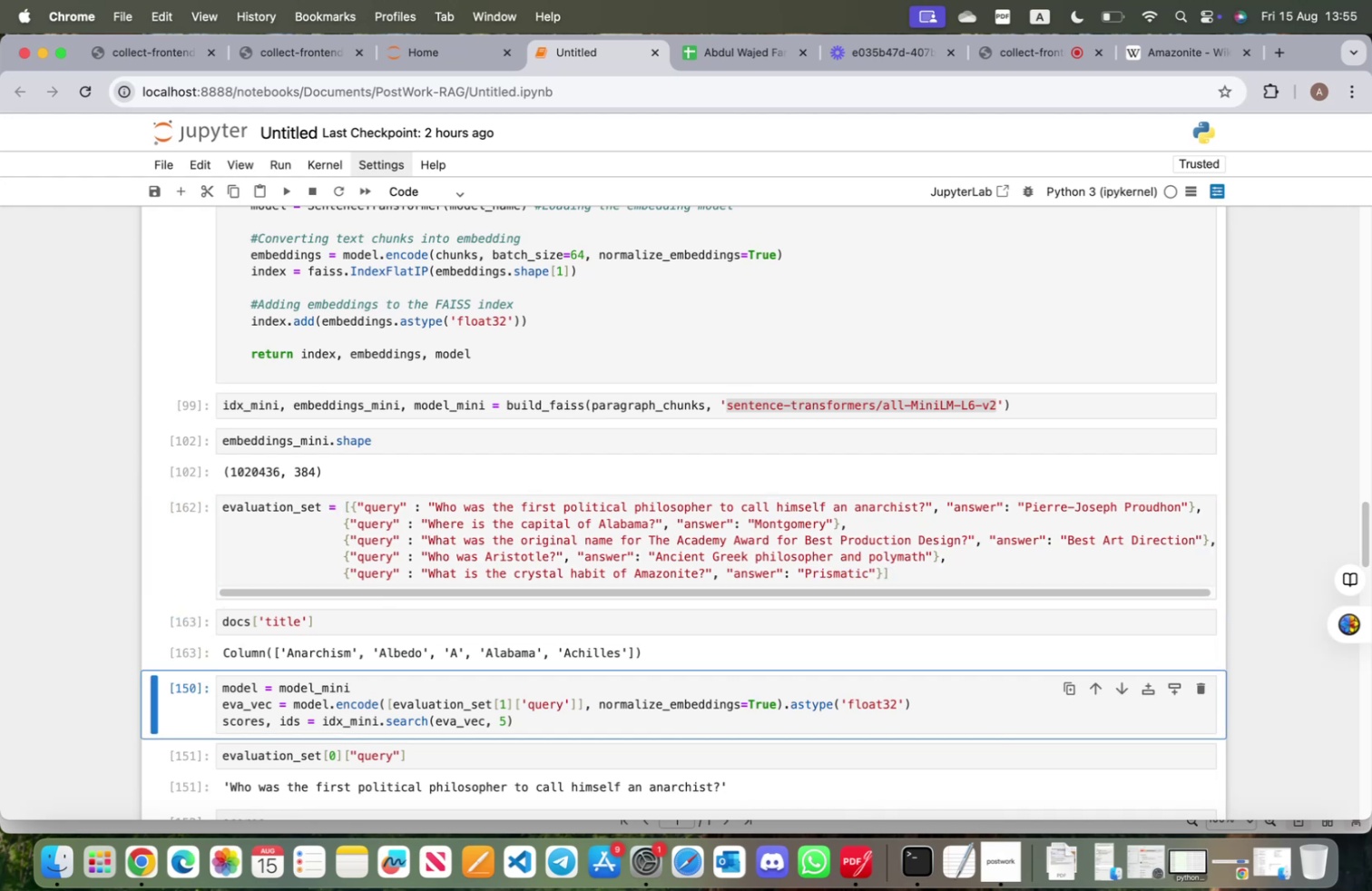 
key(Shift+Enter)
 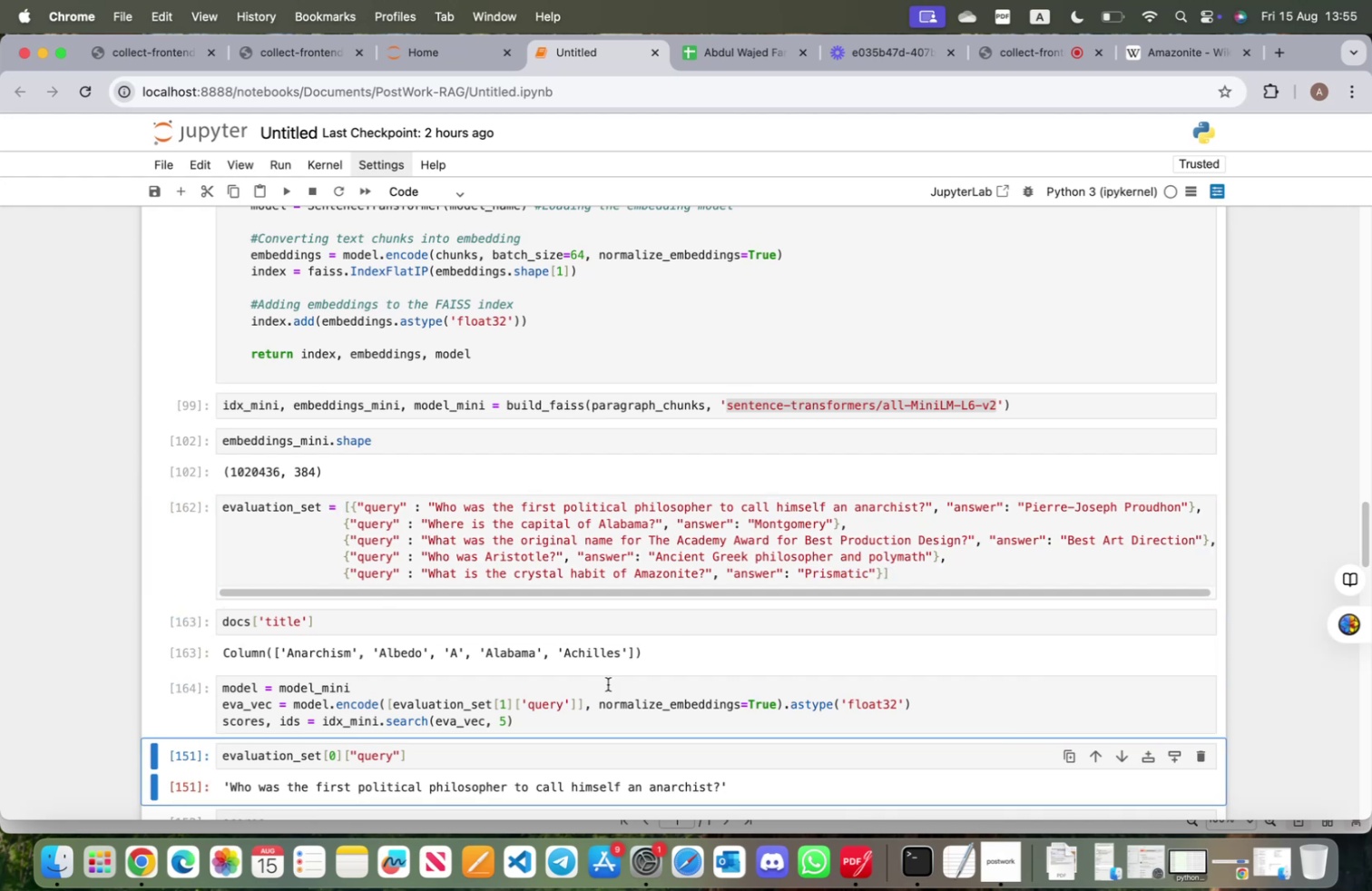 
scroll: coordinate [472, 651], scroll_direction: down, amount: 2.0
 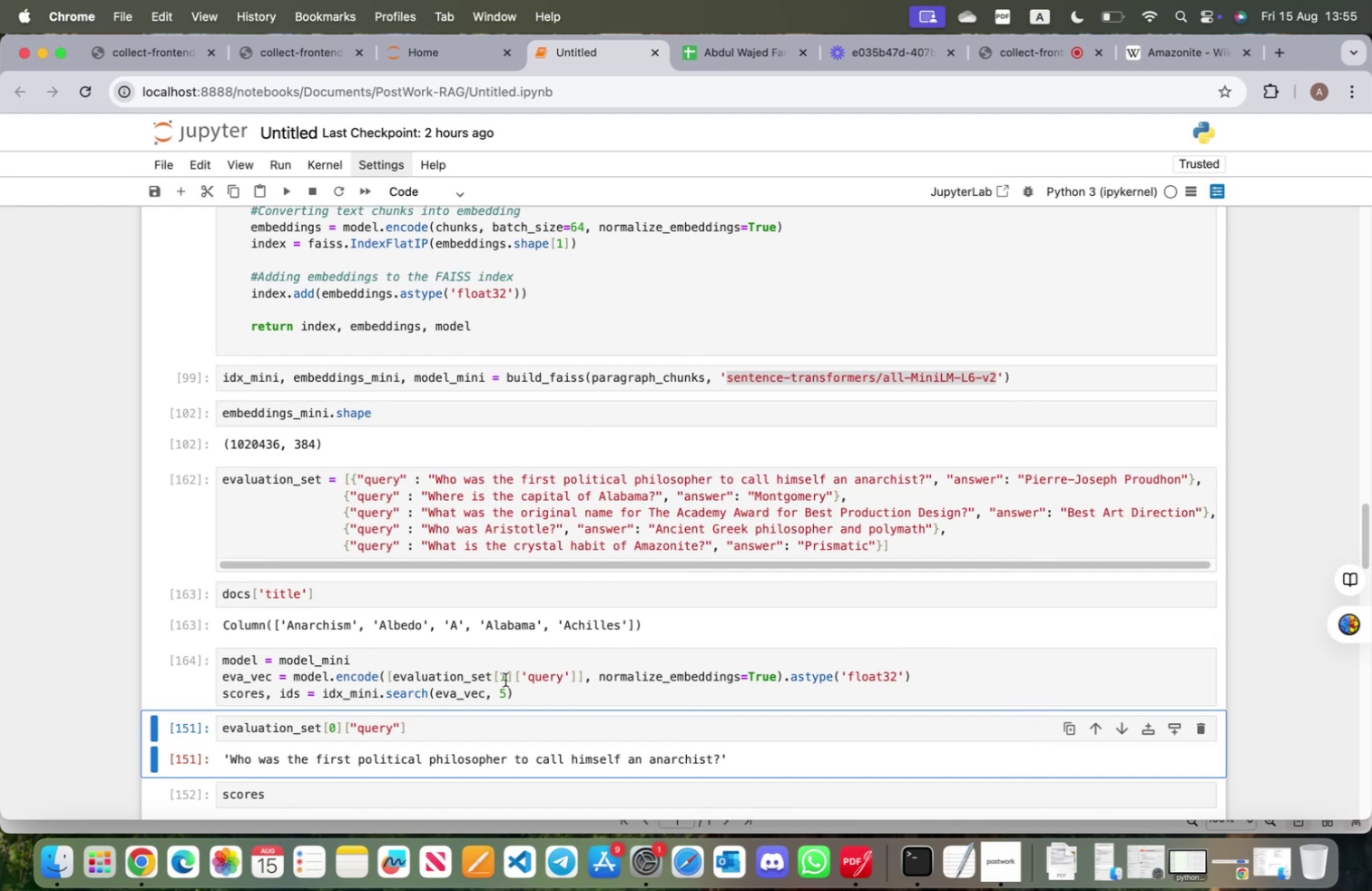 
left_click([505, 679])
 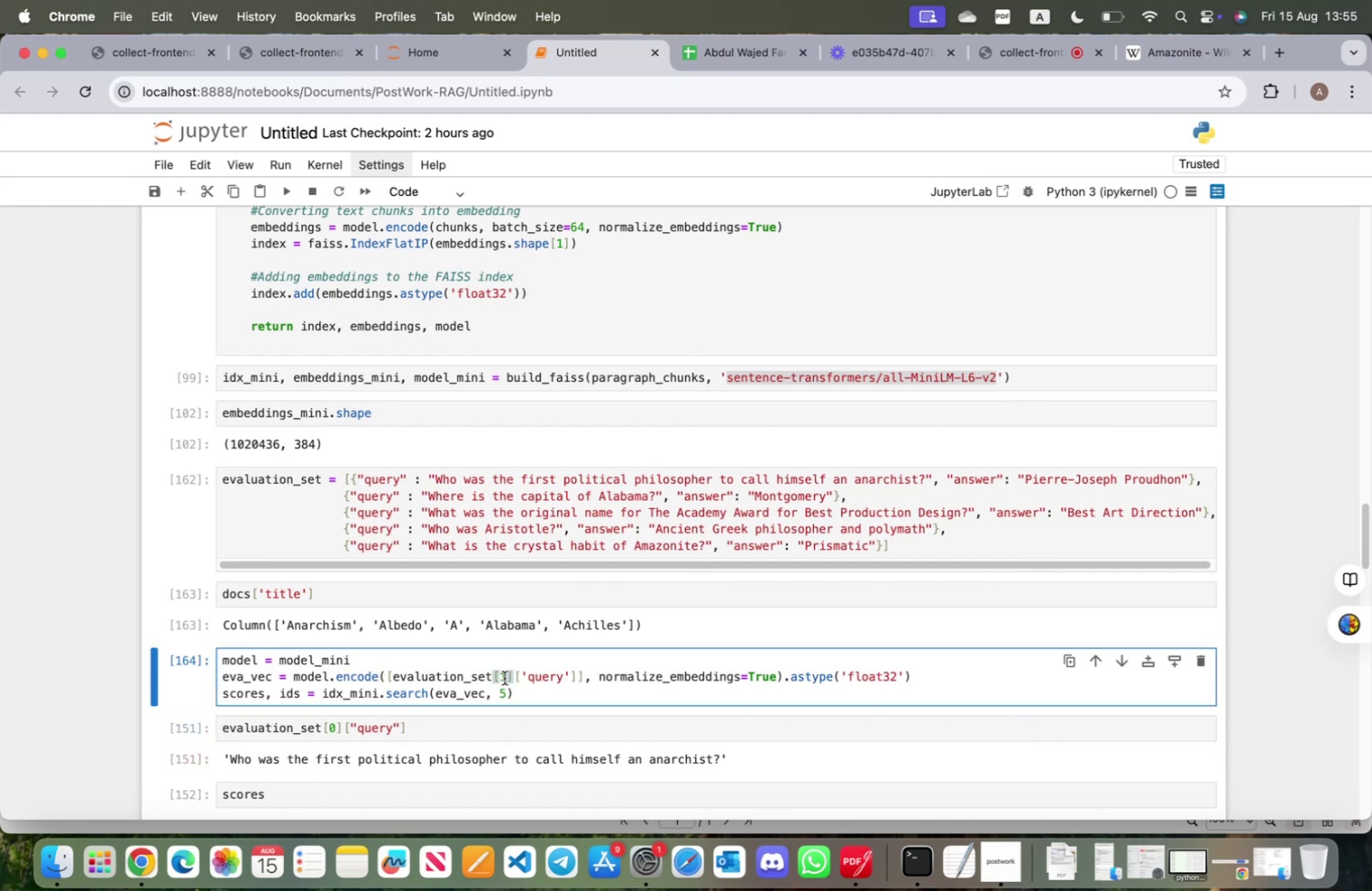 
key(Backspace)
 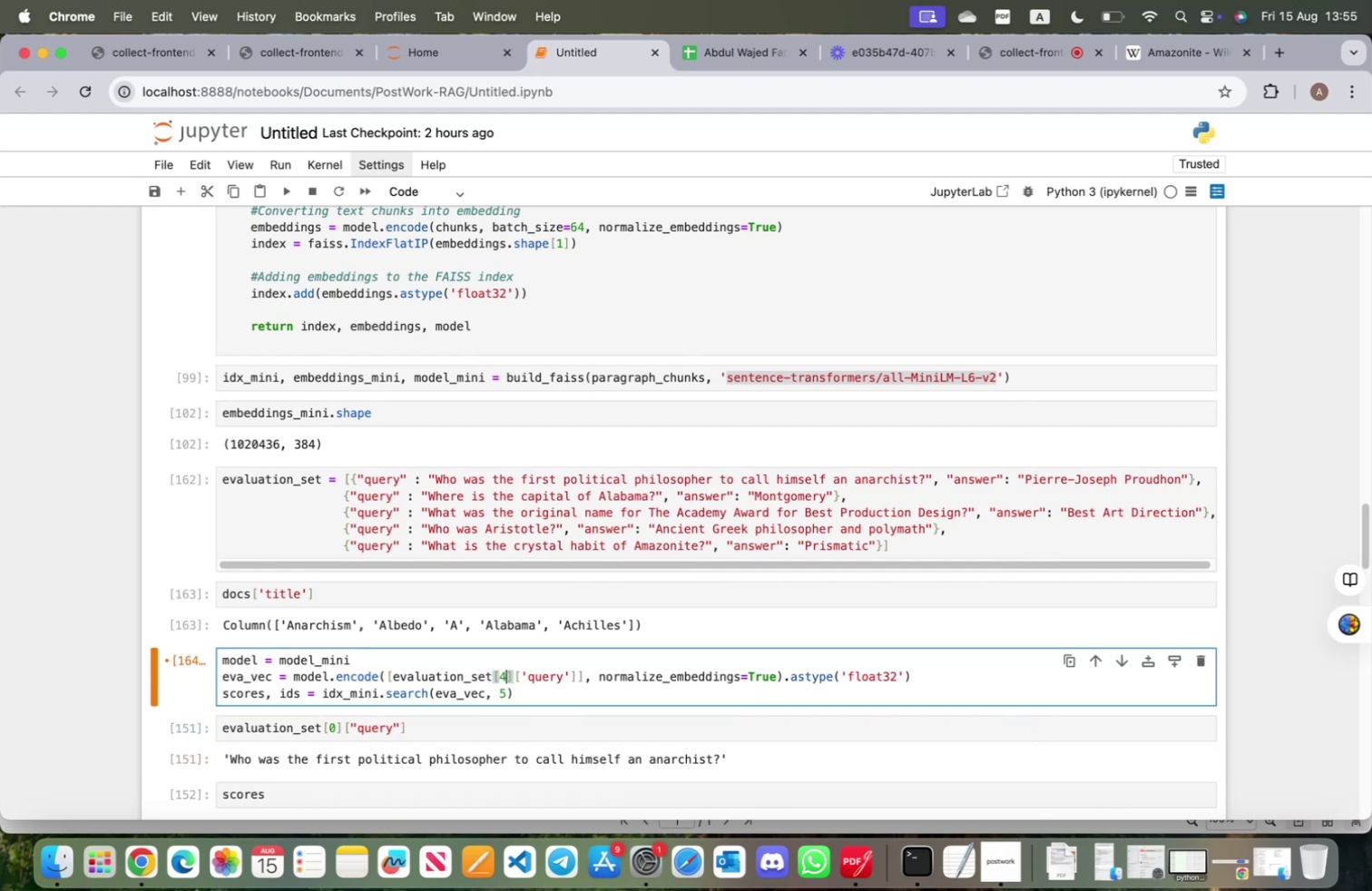 
key(4)
 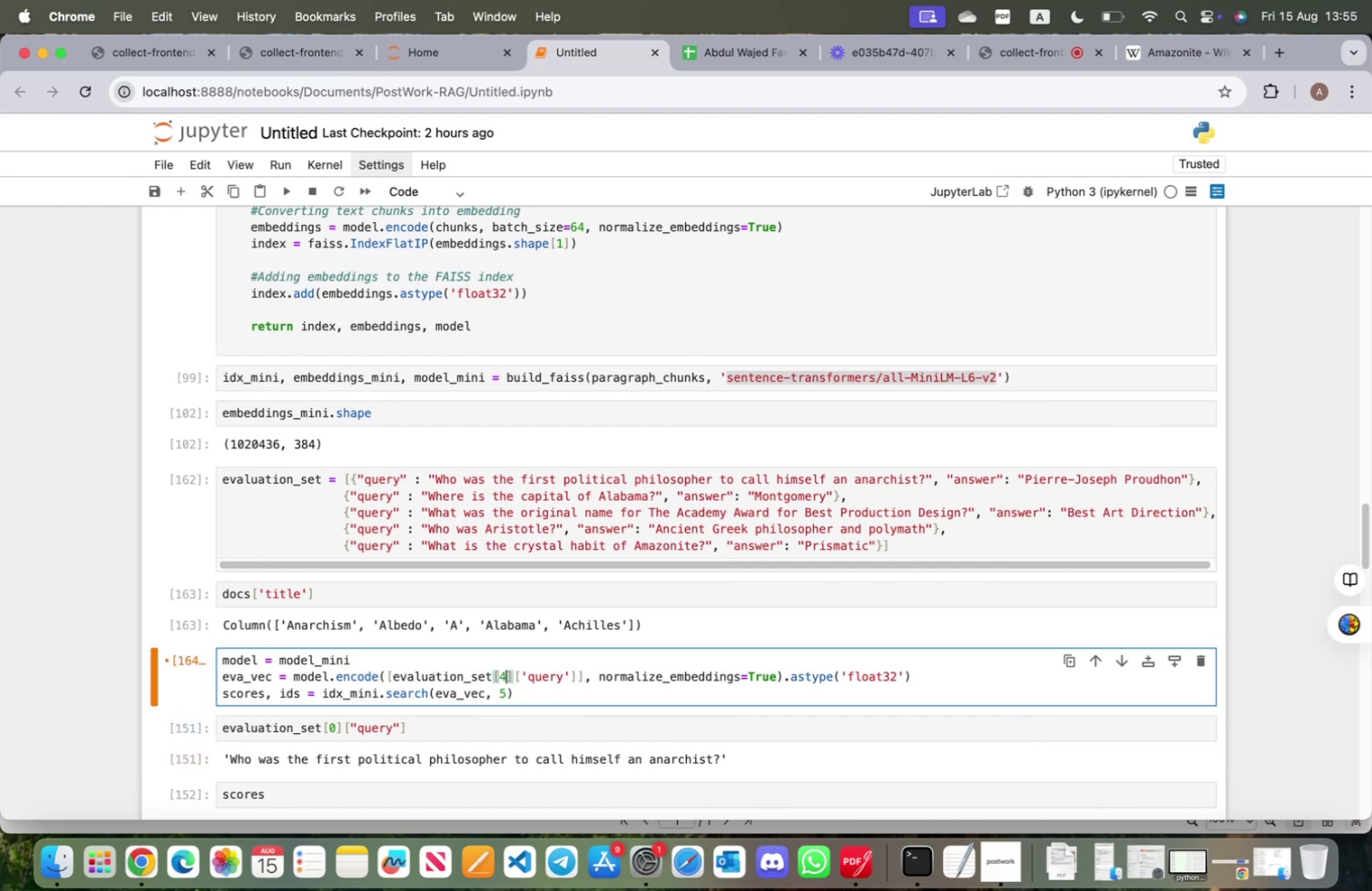 
key(Shift+ShiftRight)
 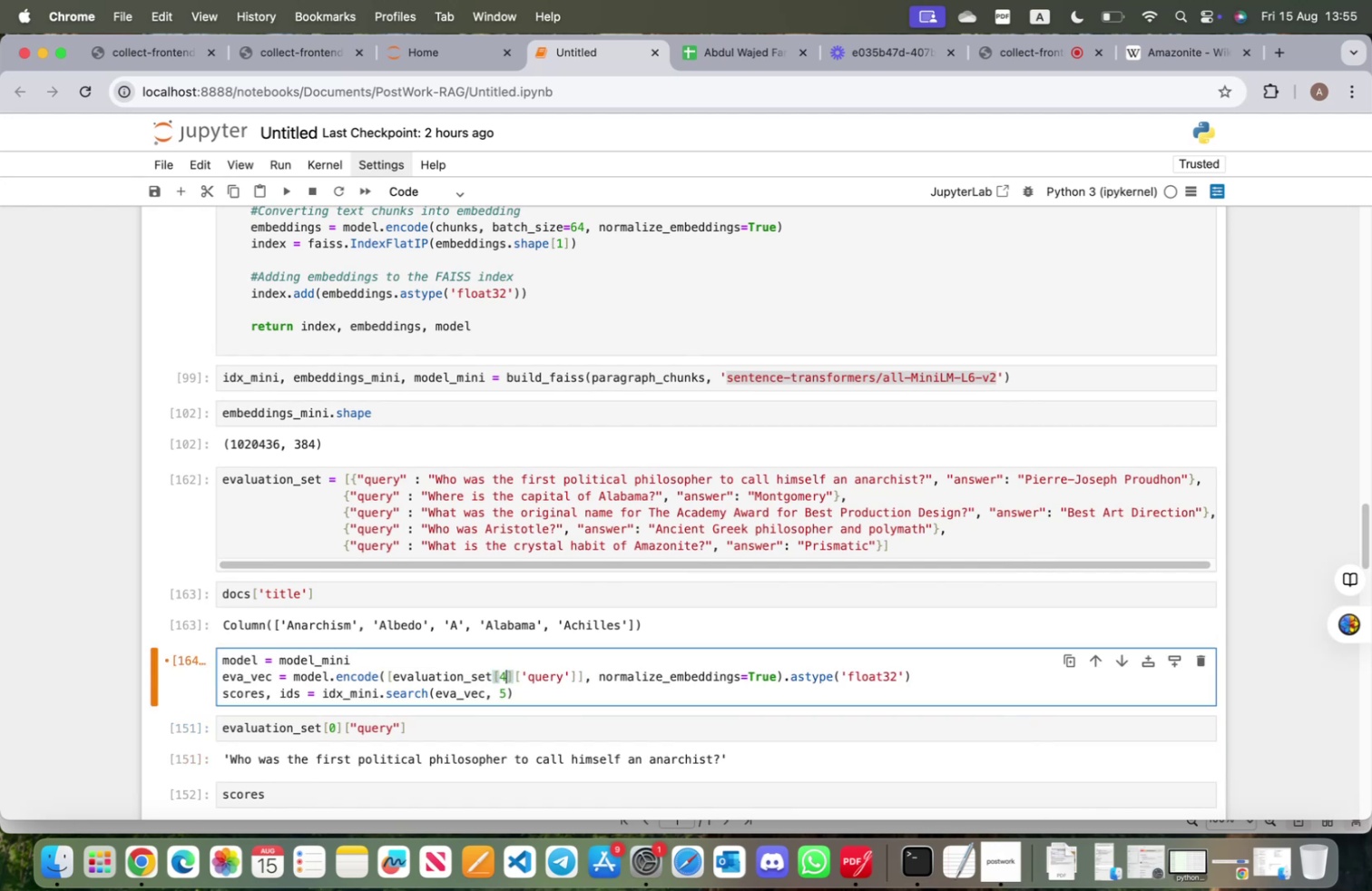 
key(Shift+Enter)
 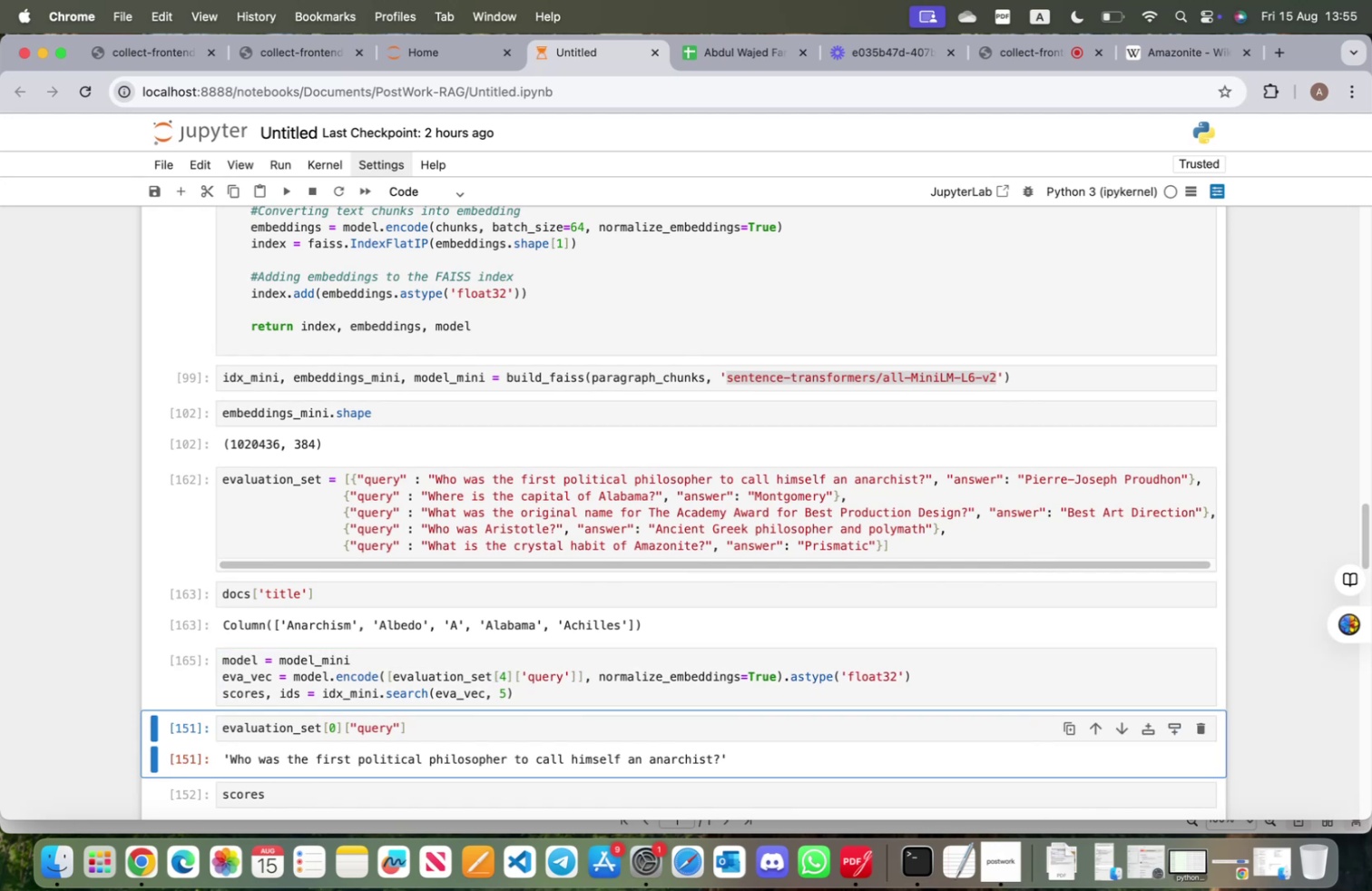 
key(Shift+ShiftRight)
 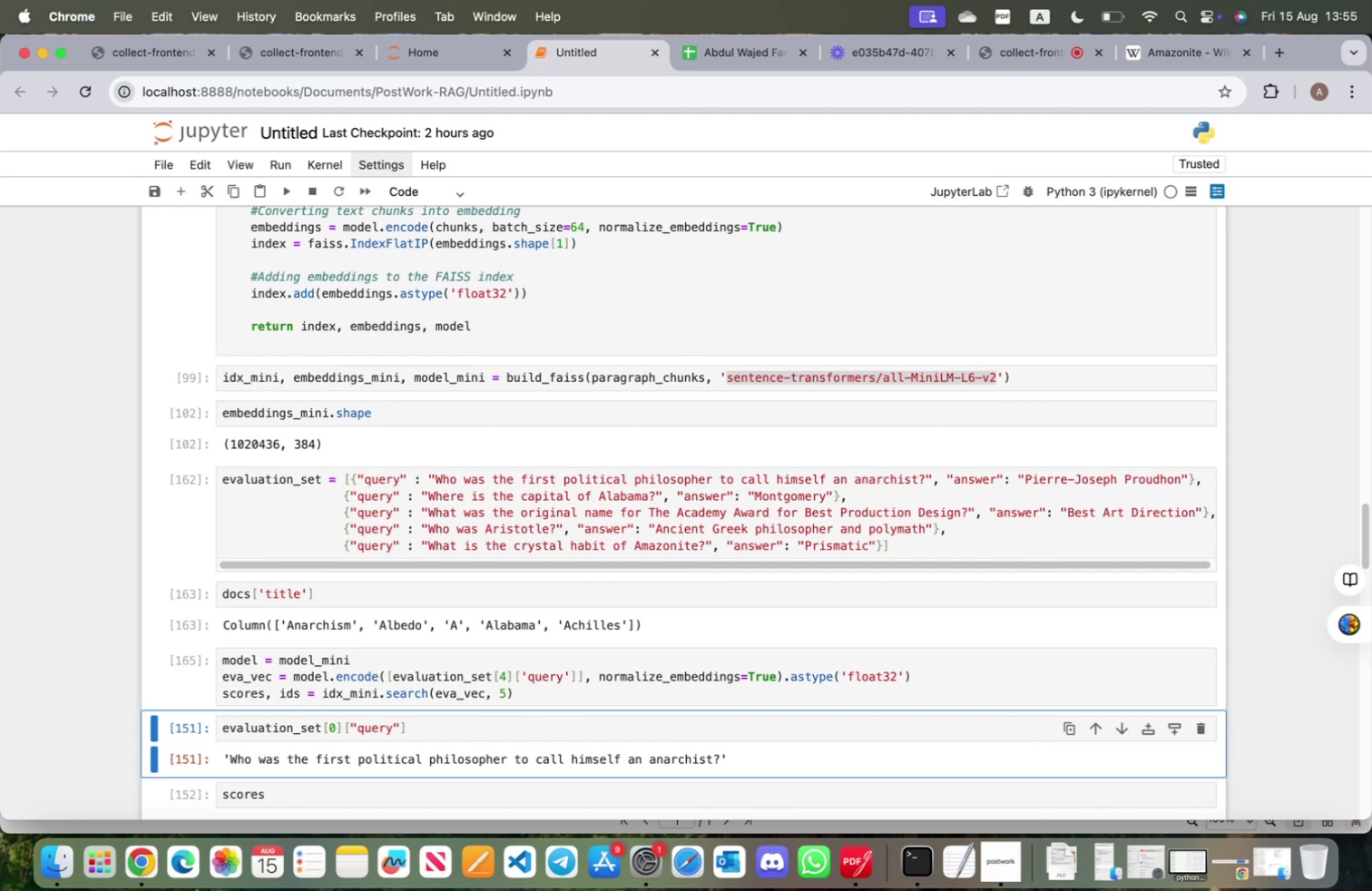 
key(Shift+Enter)
 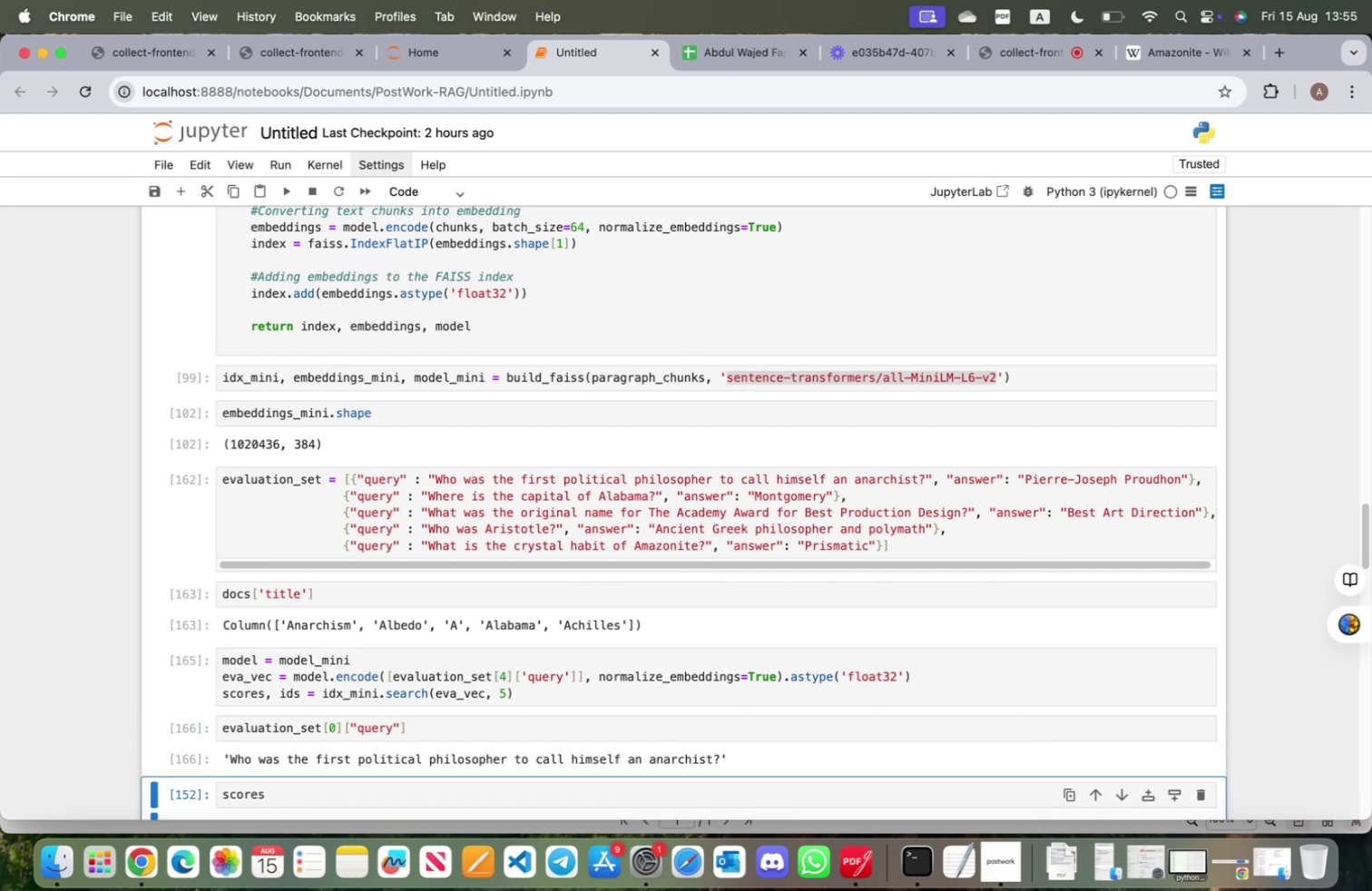 
key(Shift+ShiftRight)
 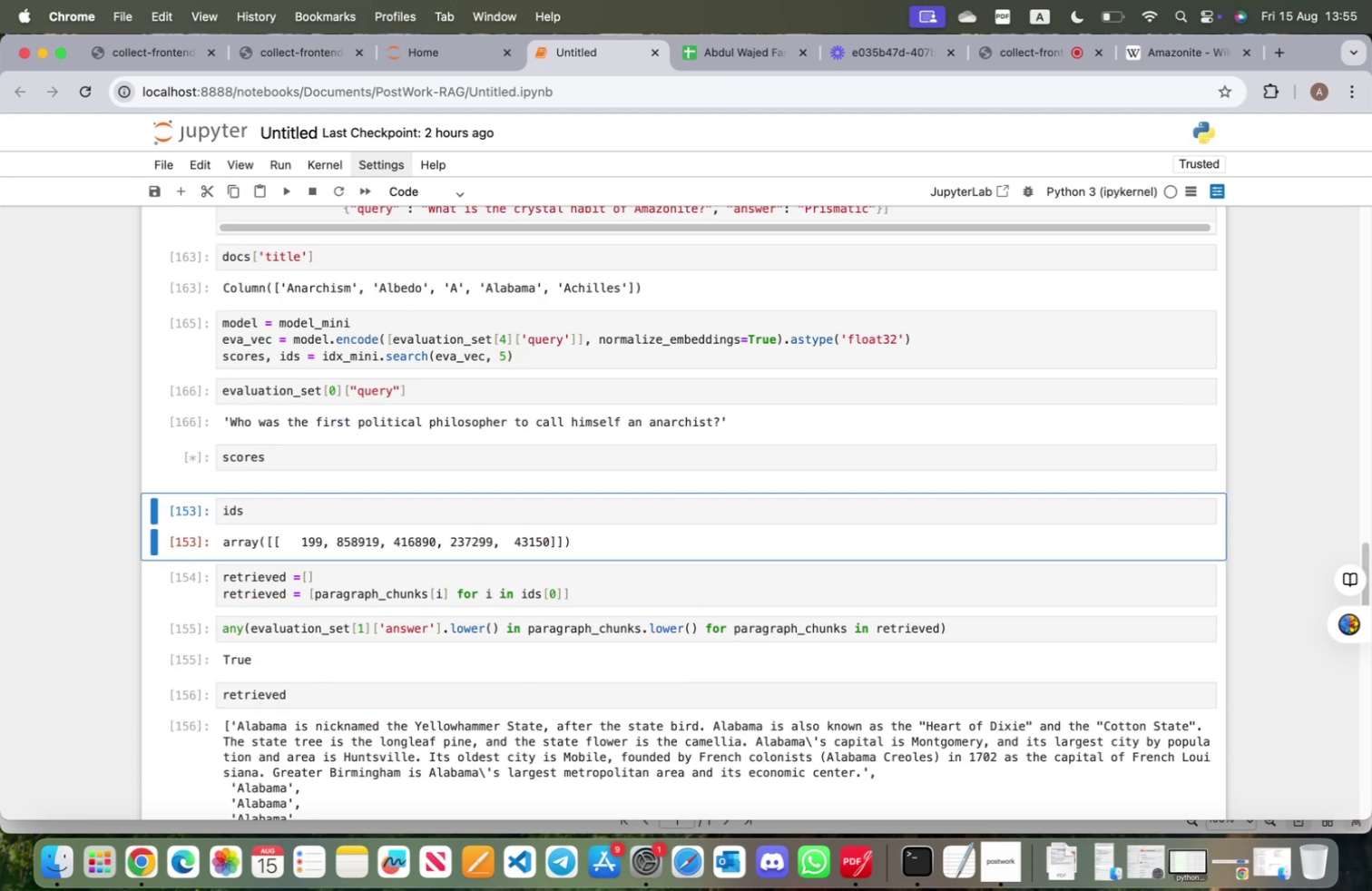 
key(Shift+Enter)
 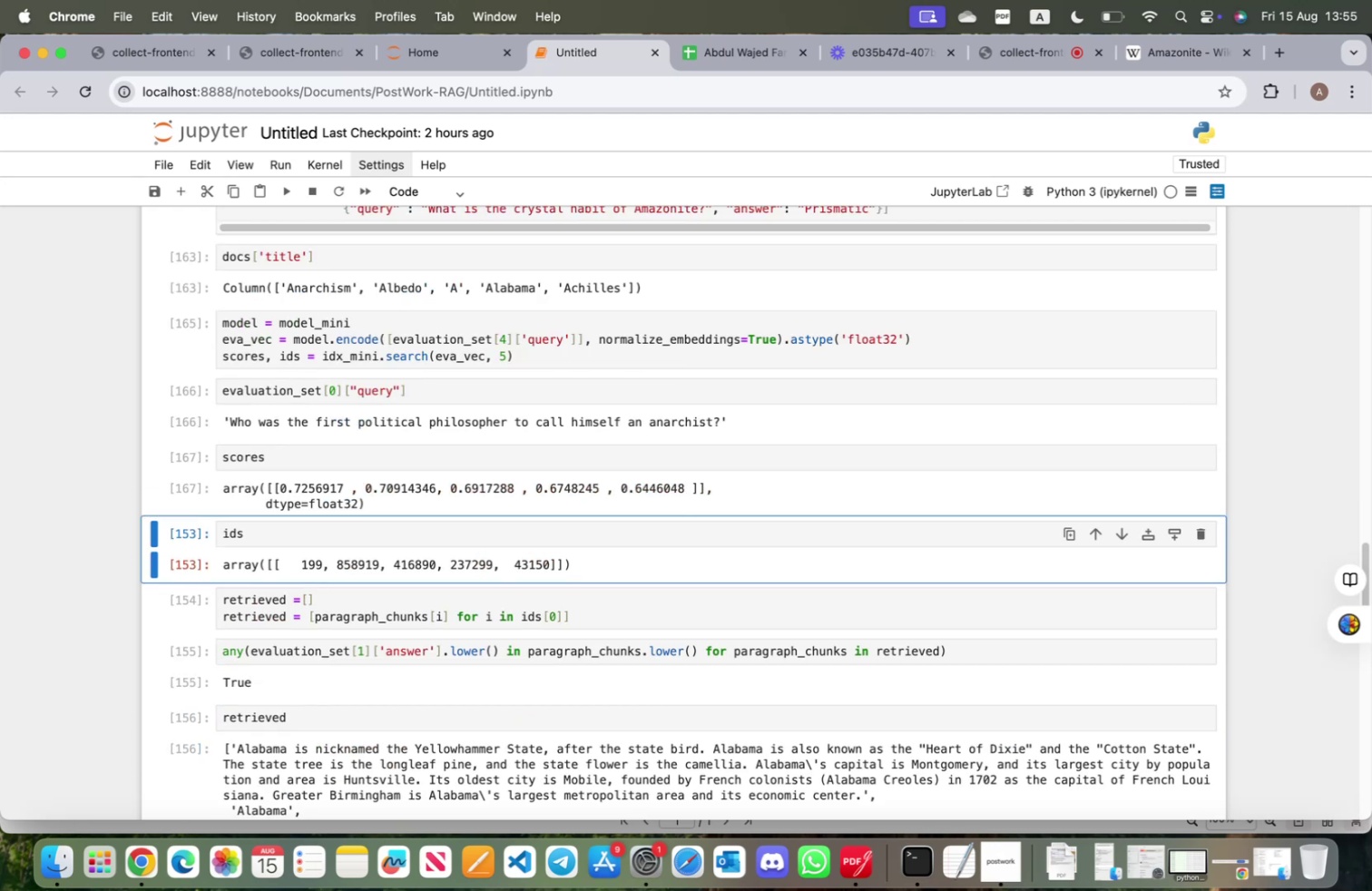 
key(Shift+ShiftRight)
 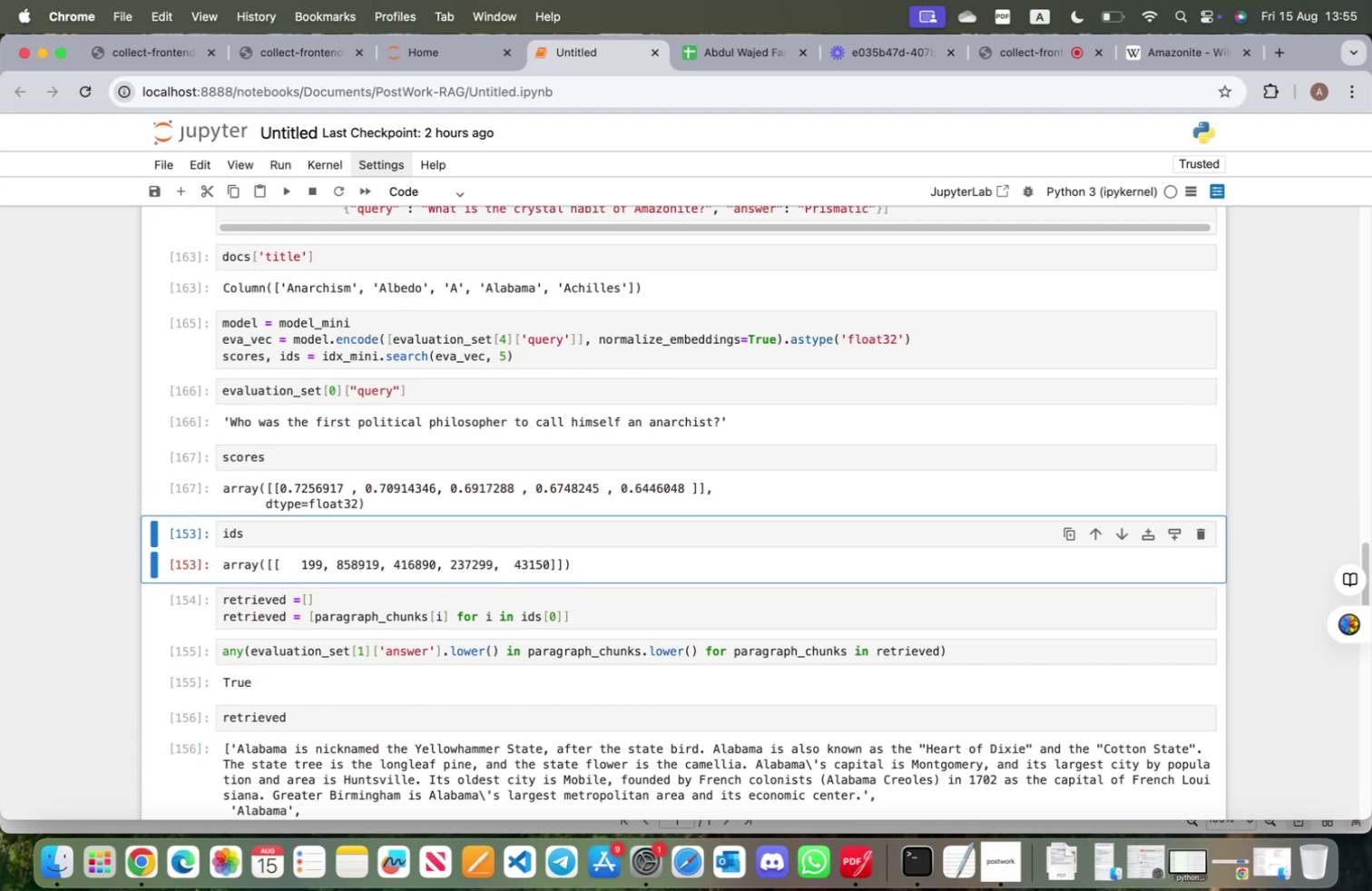 
key(Shift+Enter)
 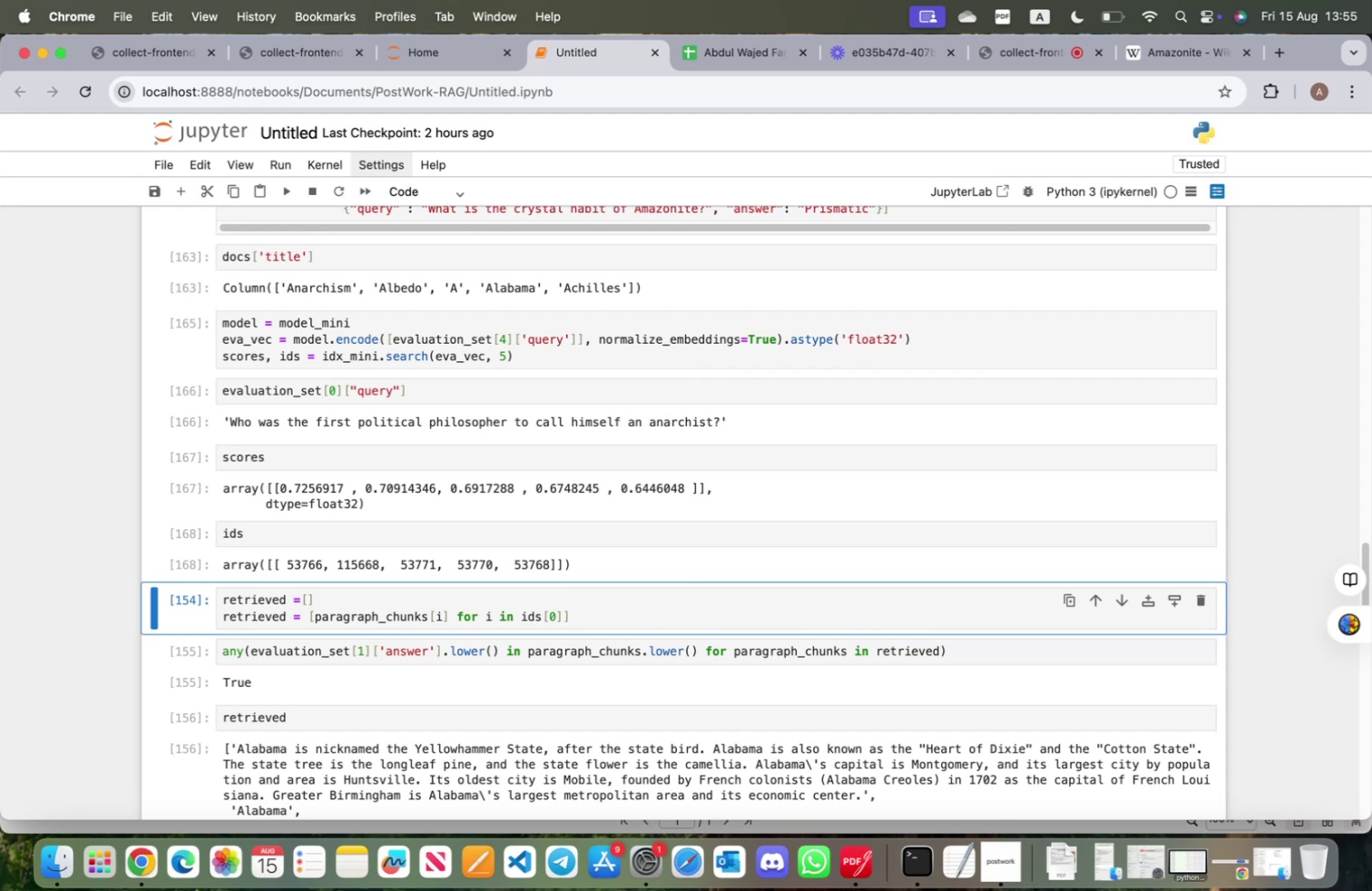 
key(Shift+ShiftRight)
 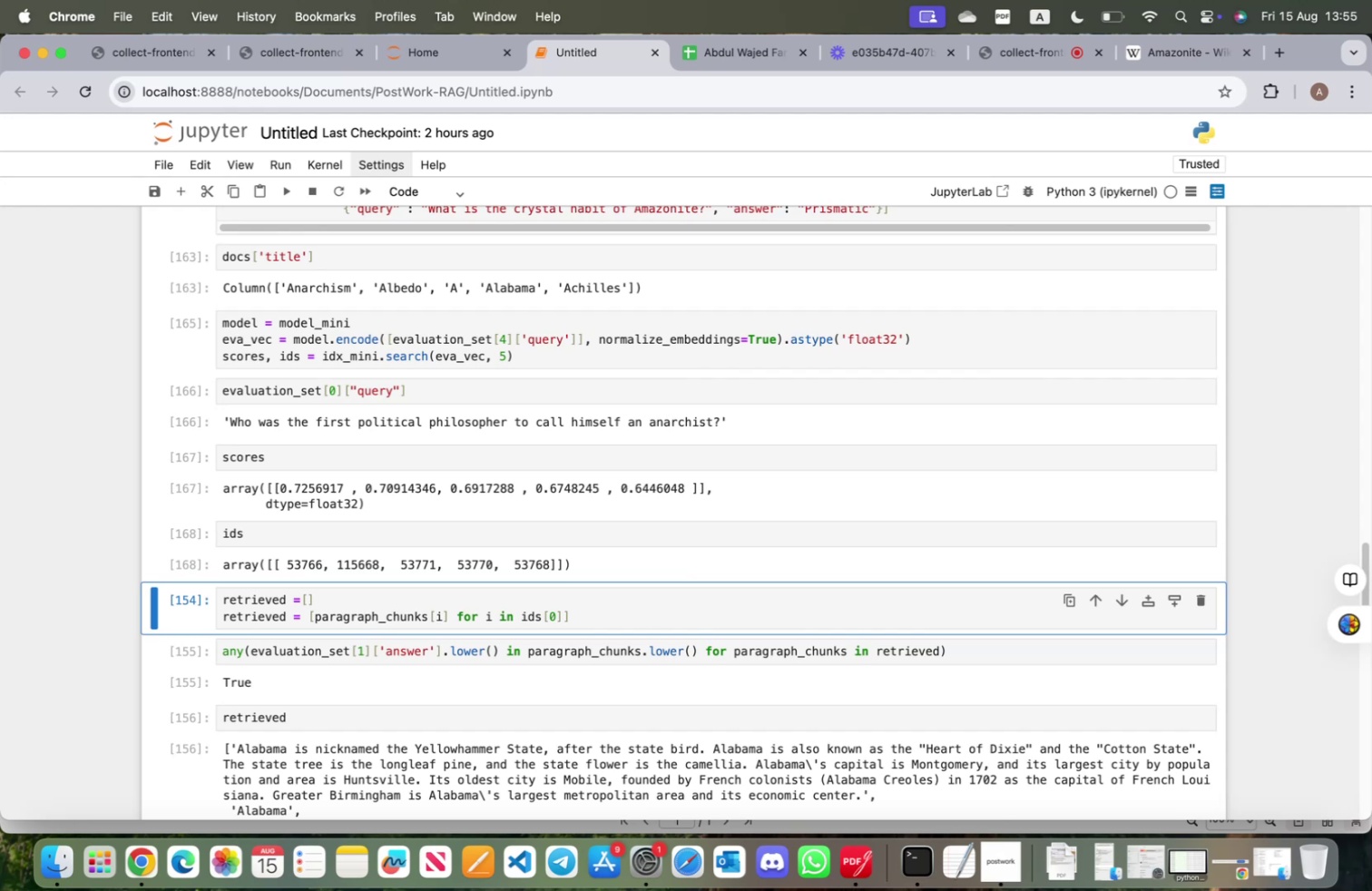 
key(Shift+Enter)
 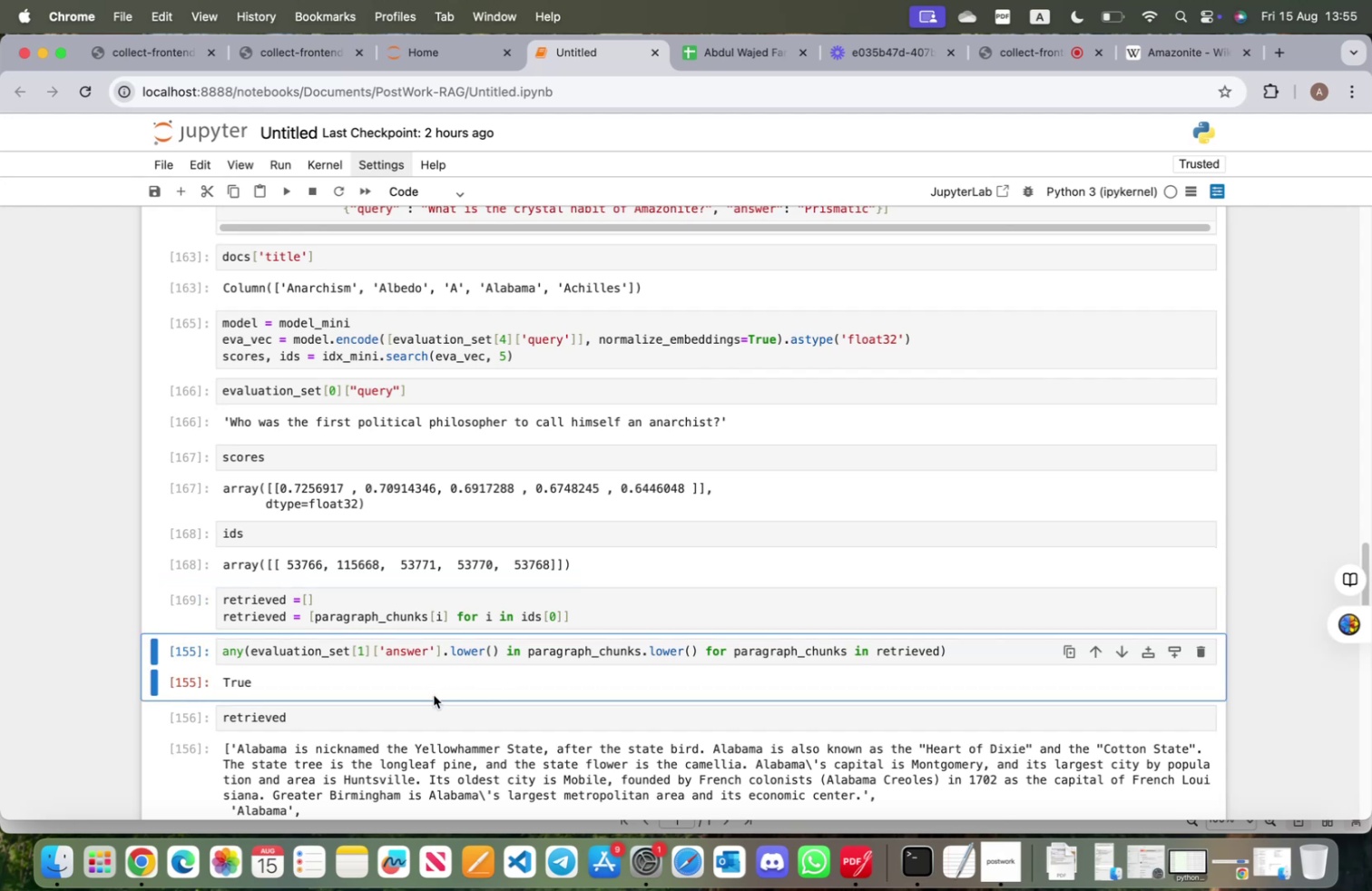 
left_click([363, 652])
 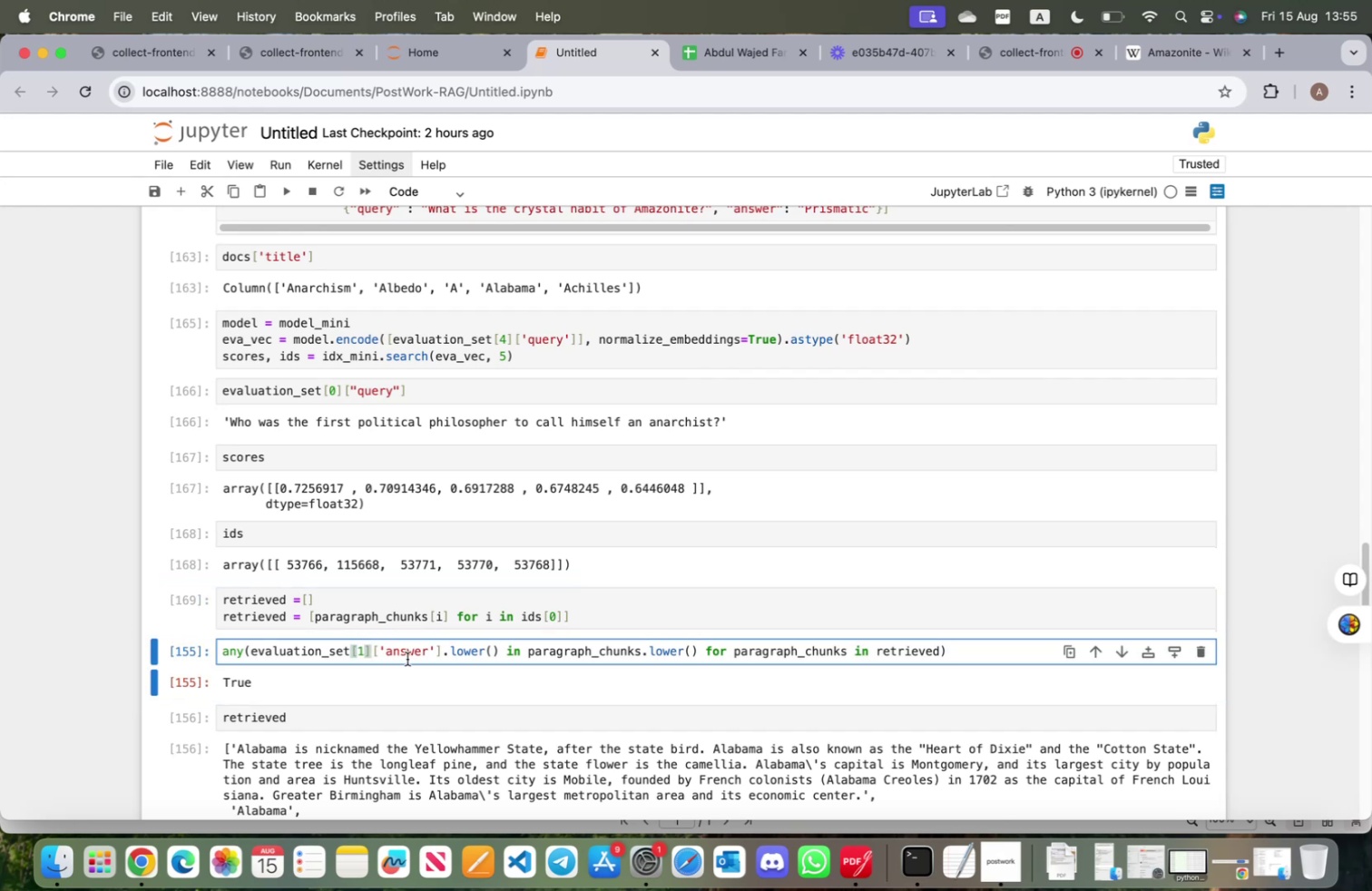 
key(Backspace)
 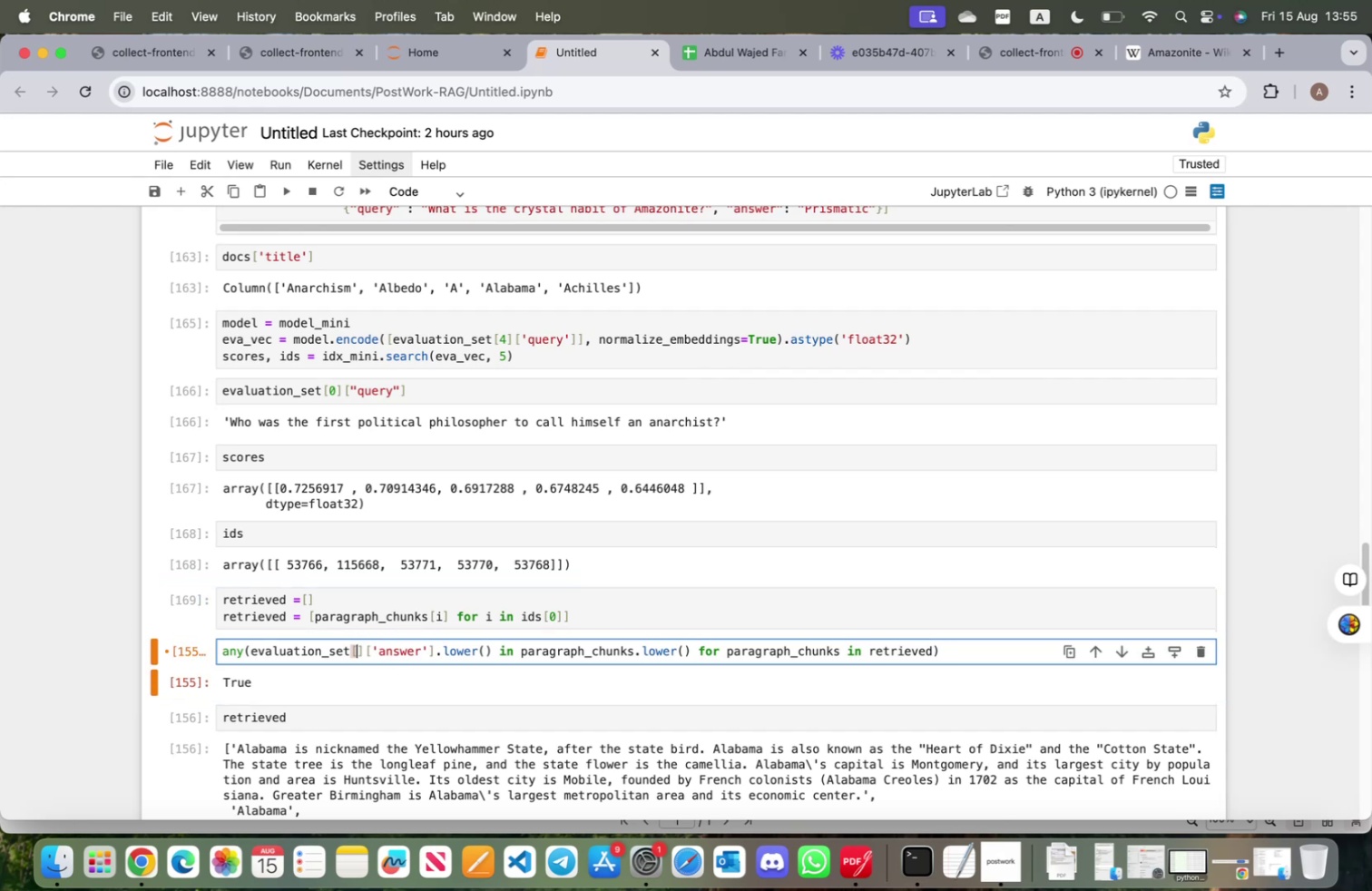 
key(4)
 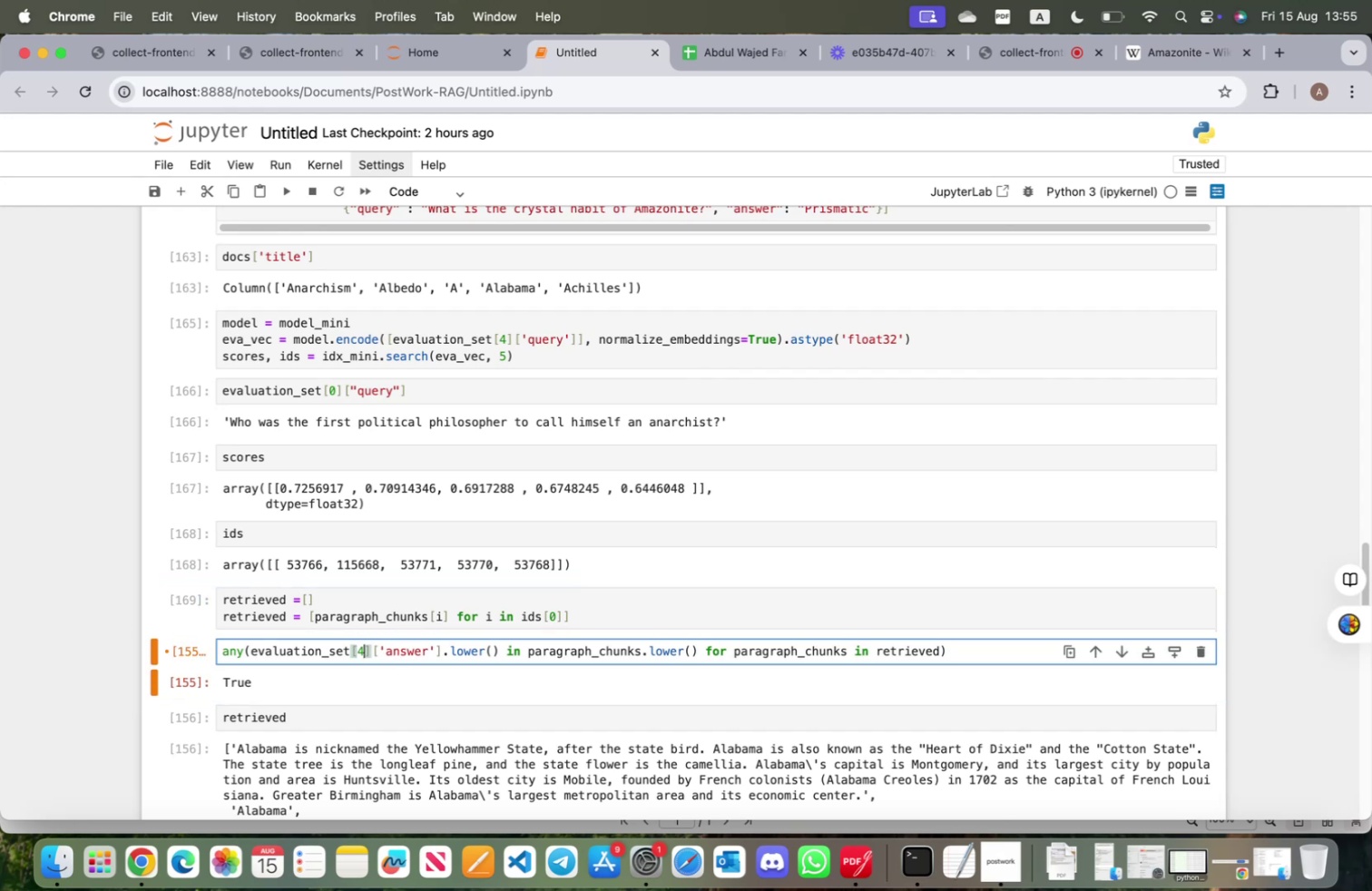 
key(Shift+ShiftRight)
 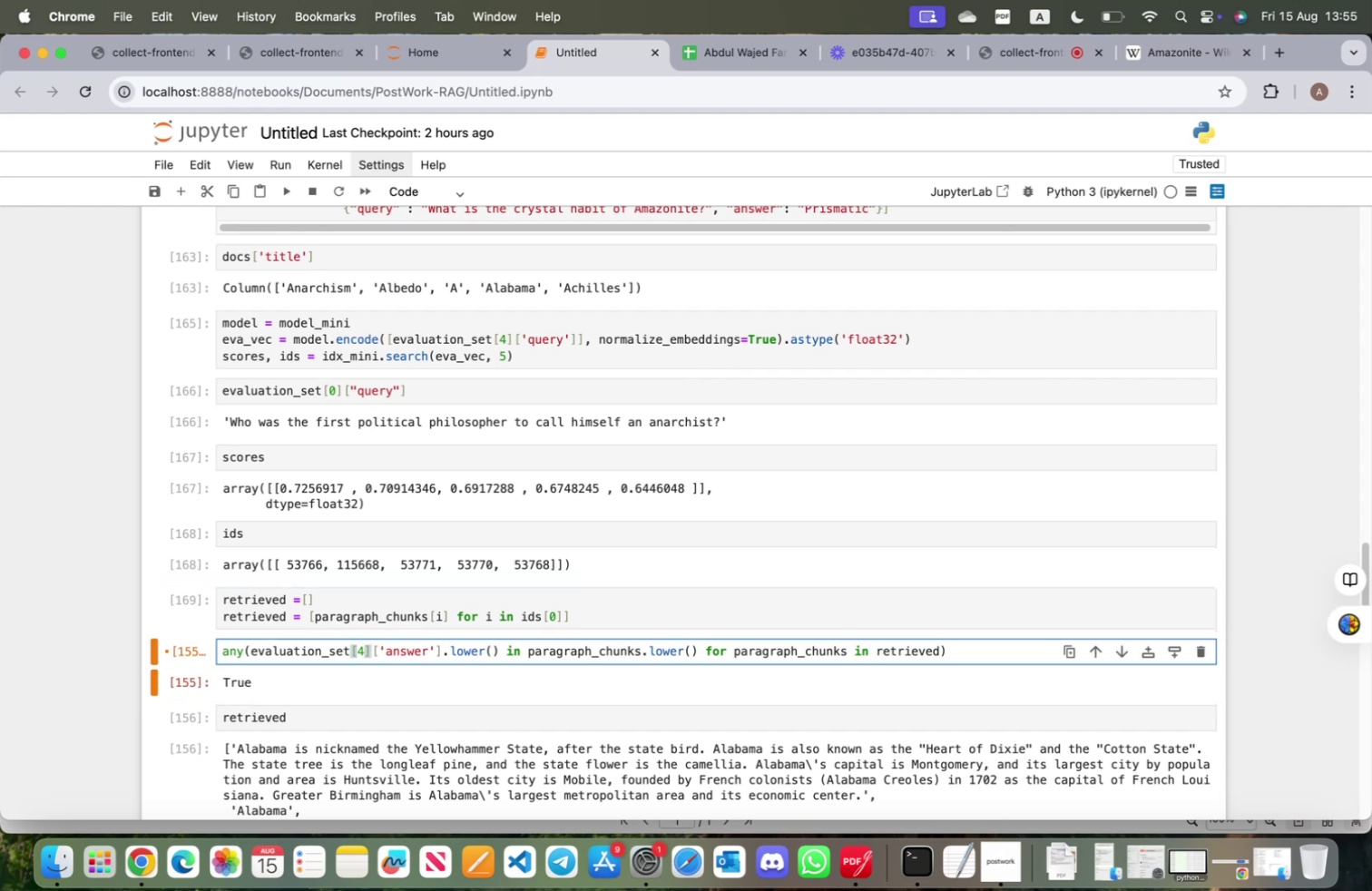 
key(Shift+ShiftRight)
 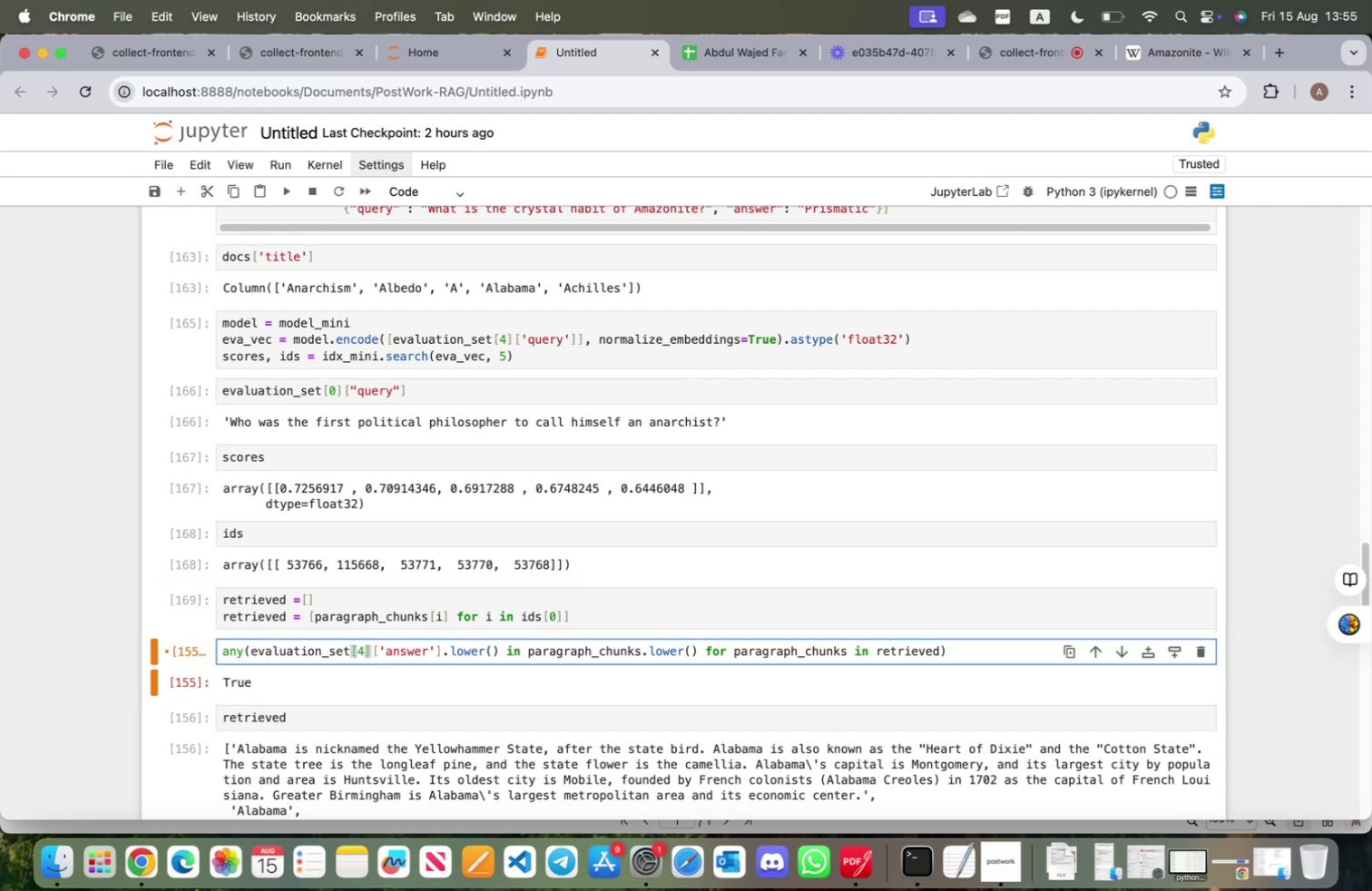 
key(Shift+Enter)
 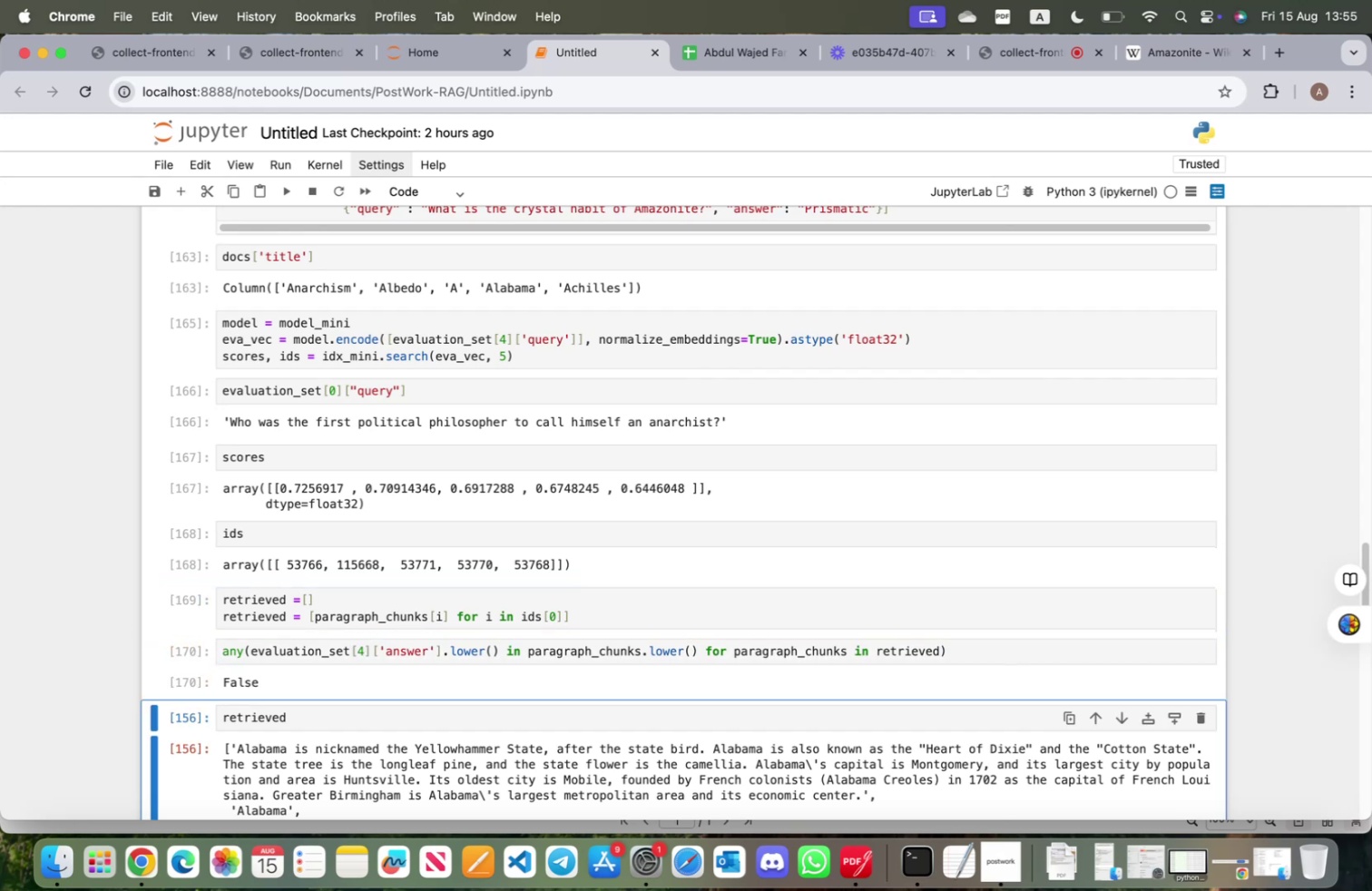 
key(Shift+ShiftRight)
 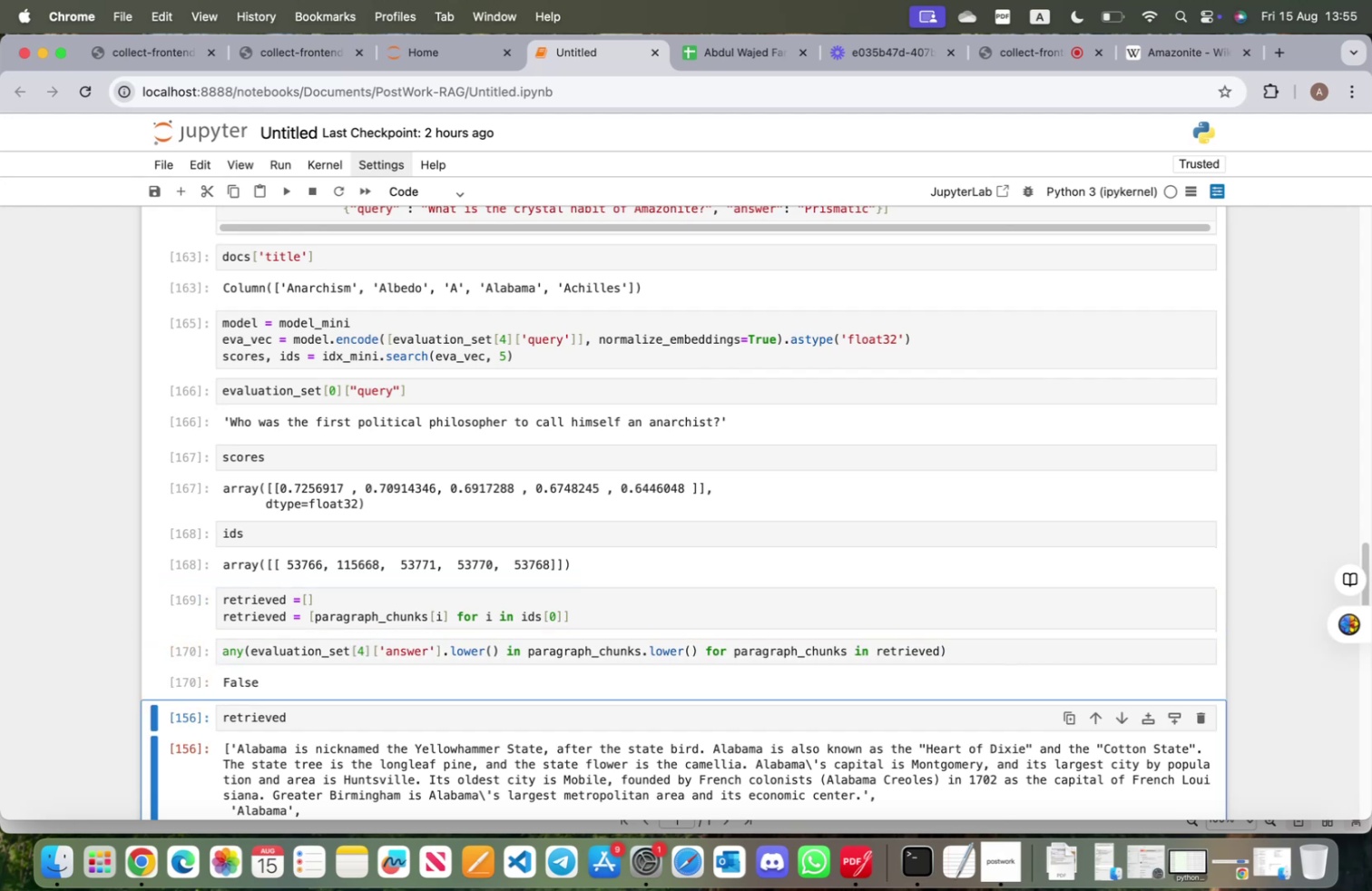 
key(Shift+Enter)
 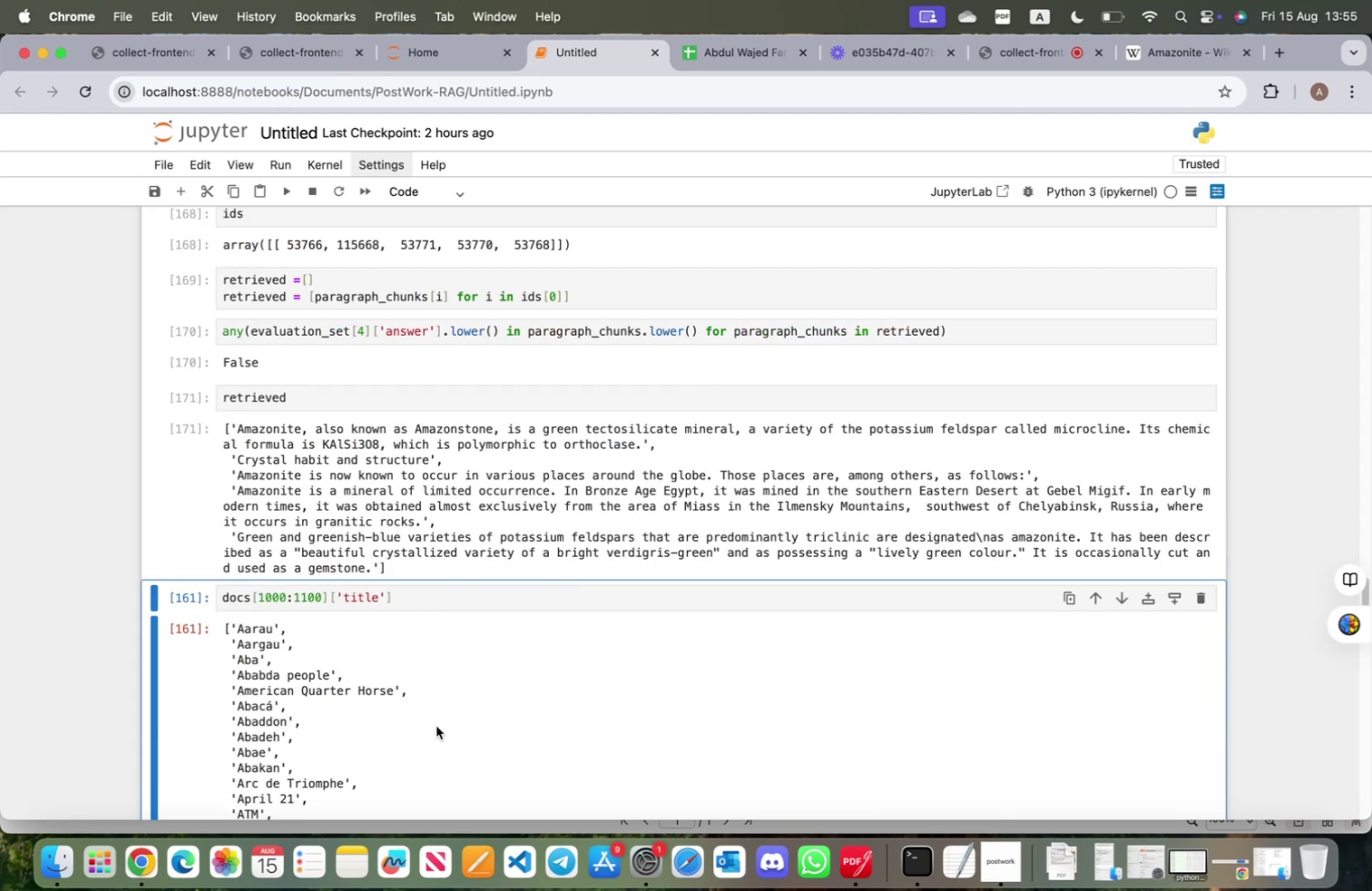 
scroll: coordinate [431, 723], scroll_direction: up, amount: 16.0
 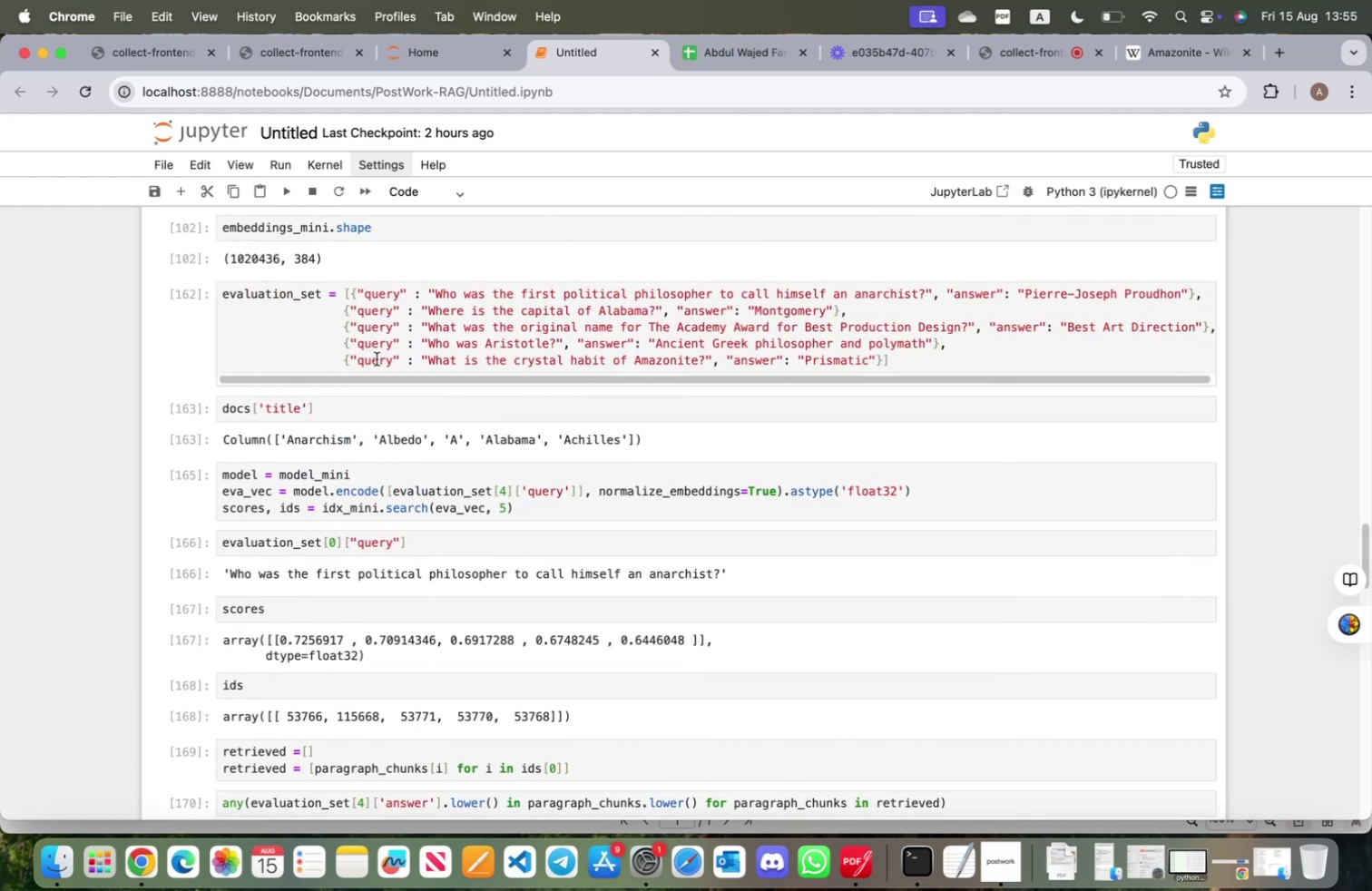 
wait(5.53)
 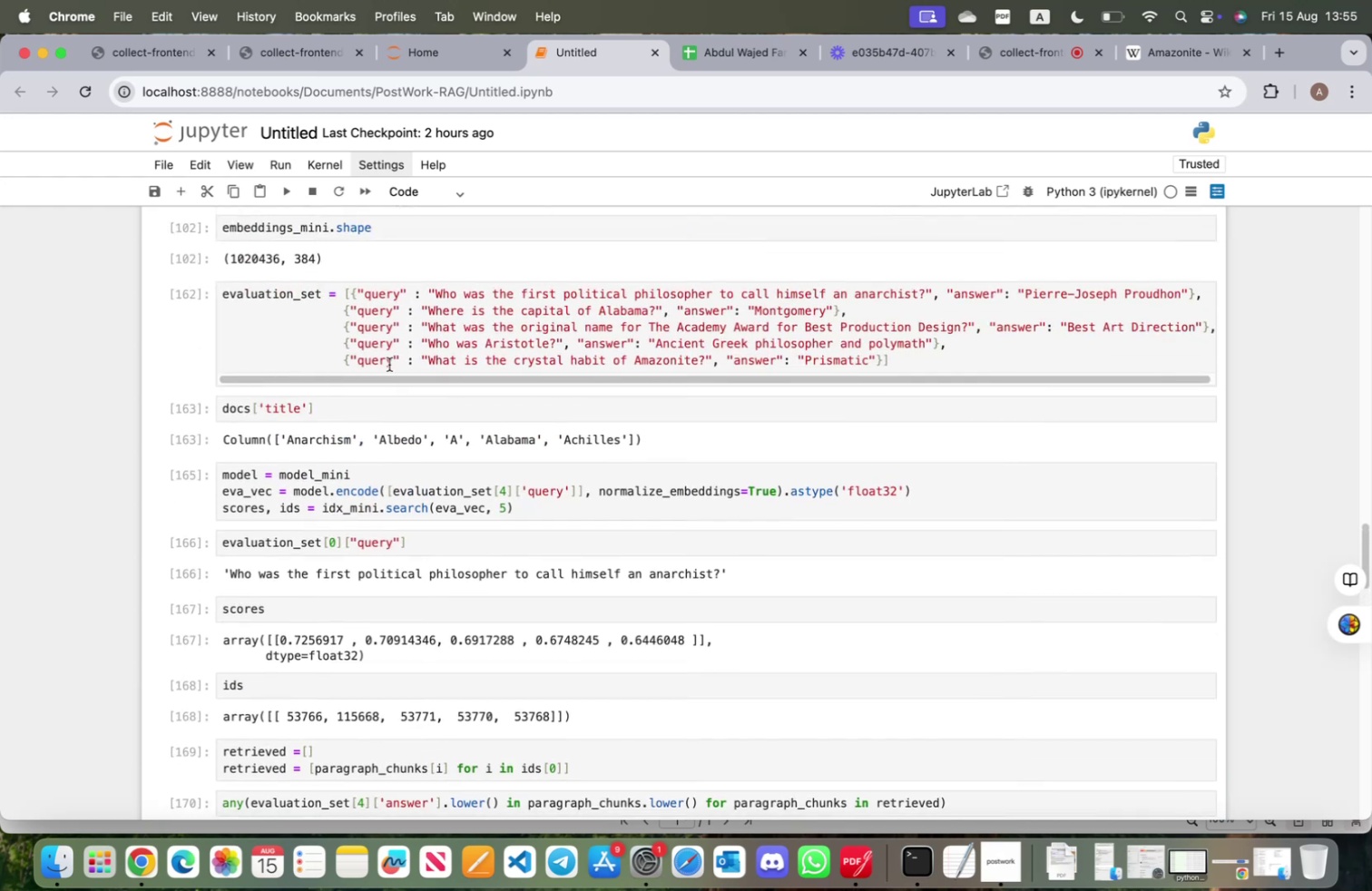 
scroll: coordinate [562, 641], scroll_direction: down, amount: 9.0
 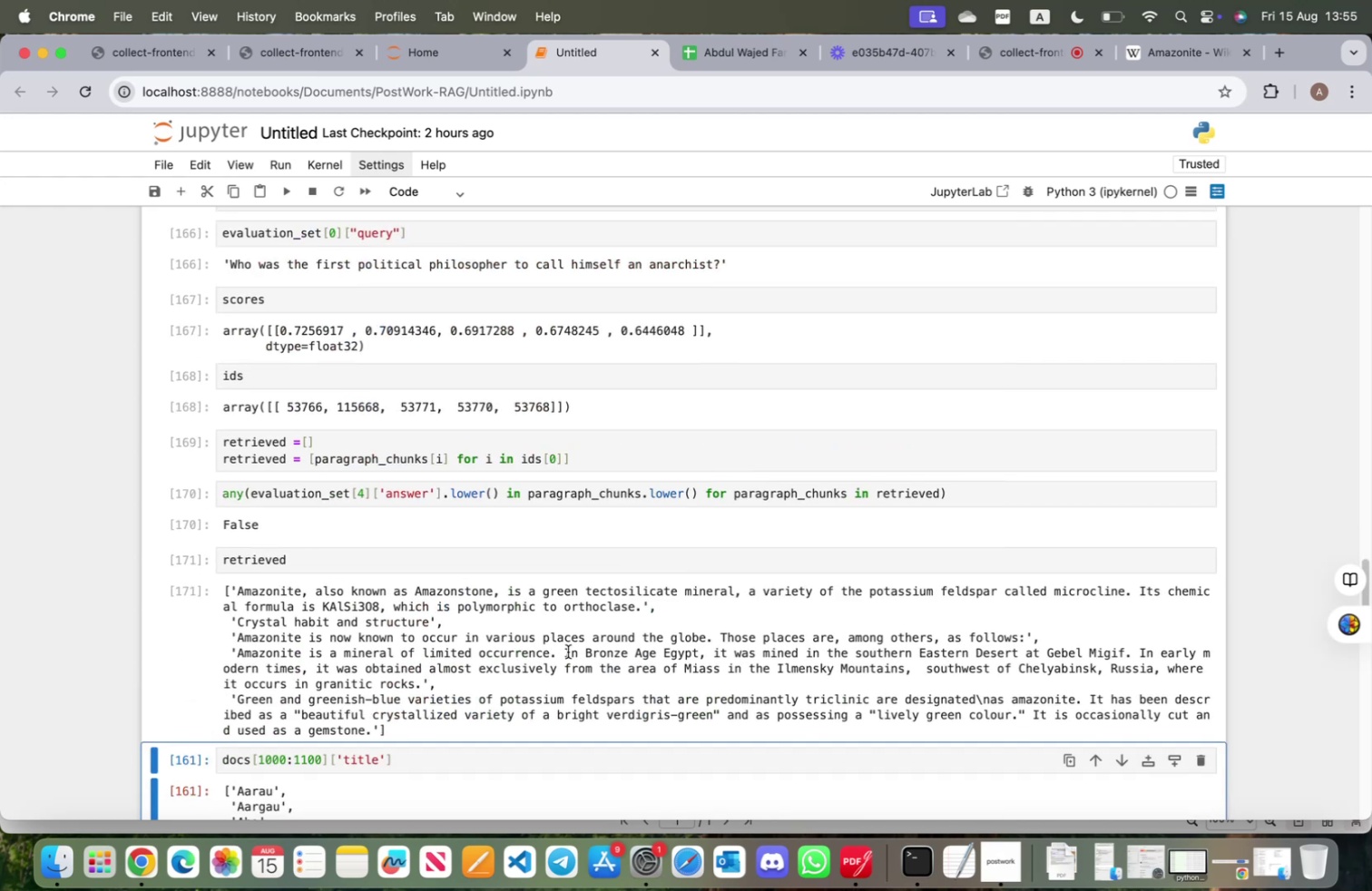 
scroll: coordinate [568, 651], scroll_direction: up, amount: 5.0
 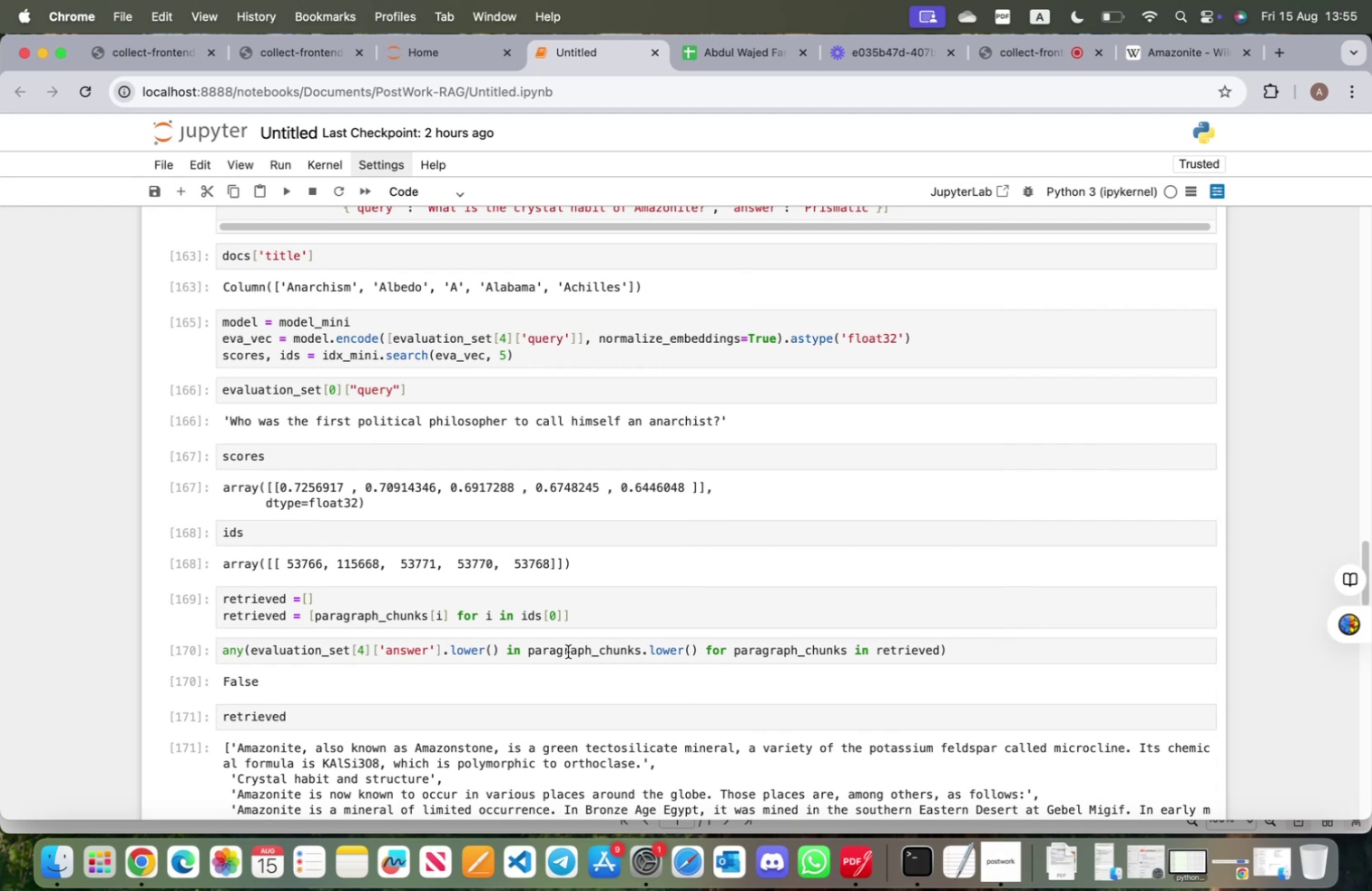 
wait(7.19)
 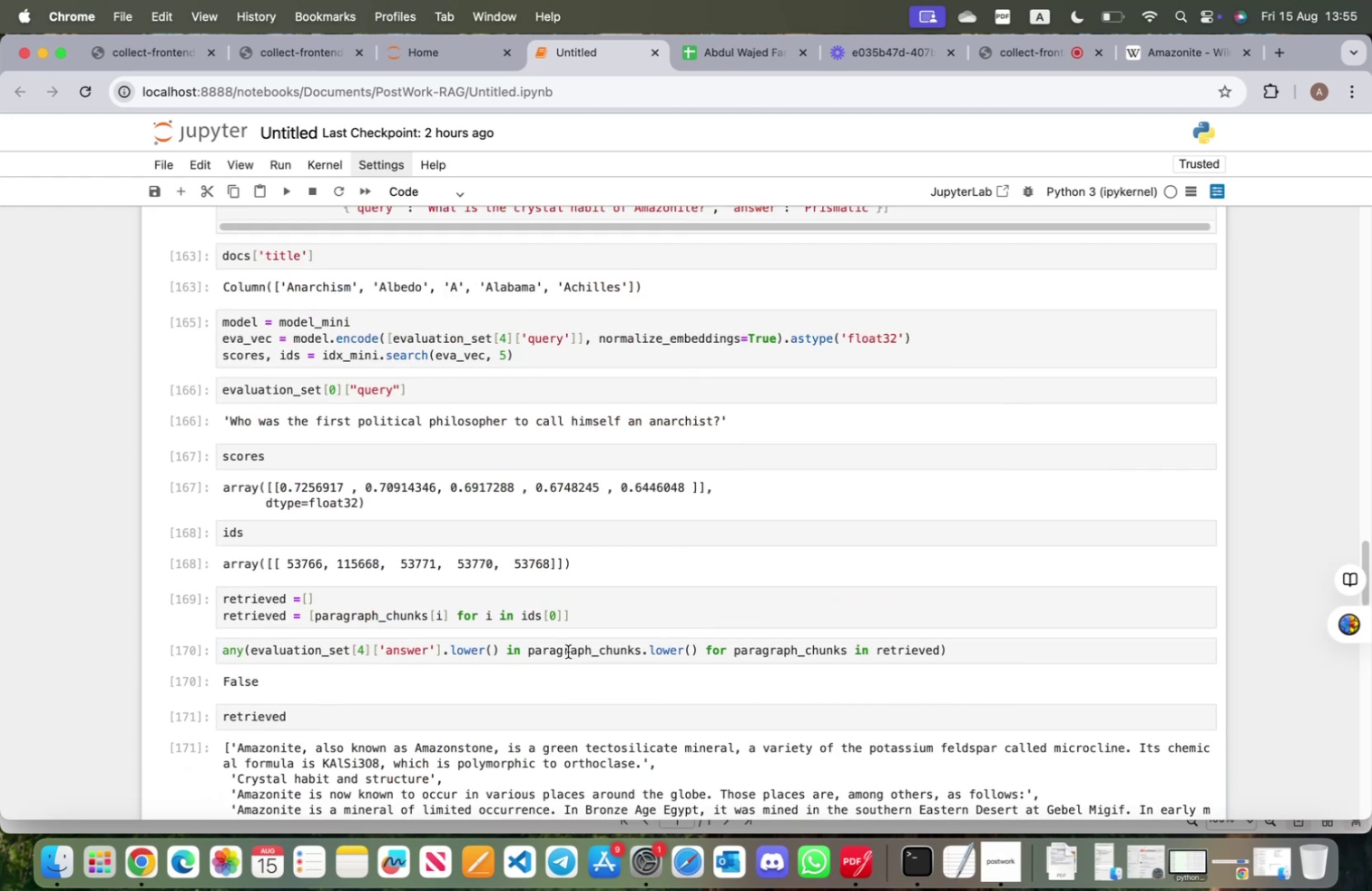 
scroll: coordinate [567, 652], scroll_direction: down, amount: 10.0
 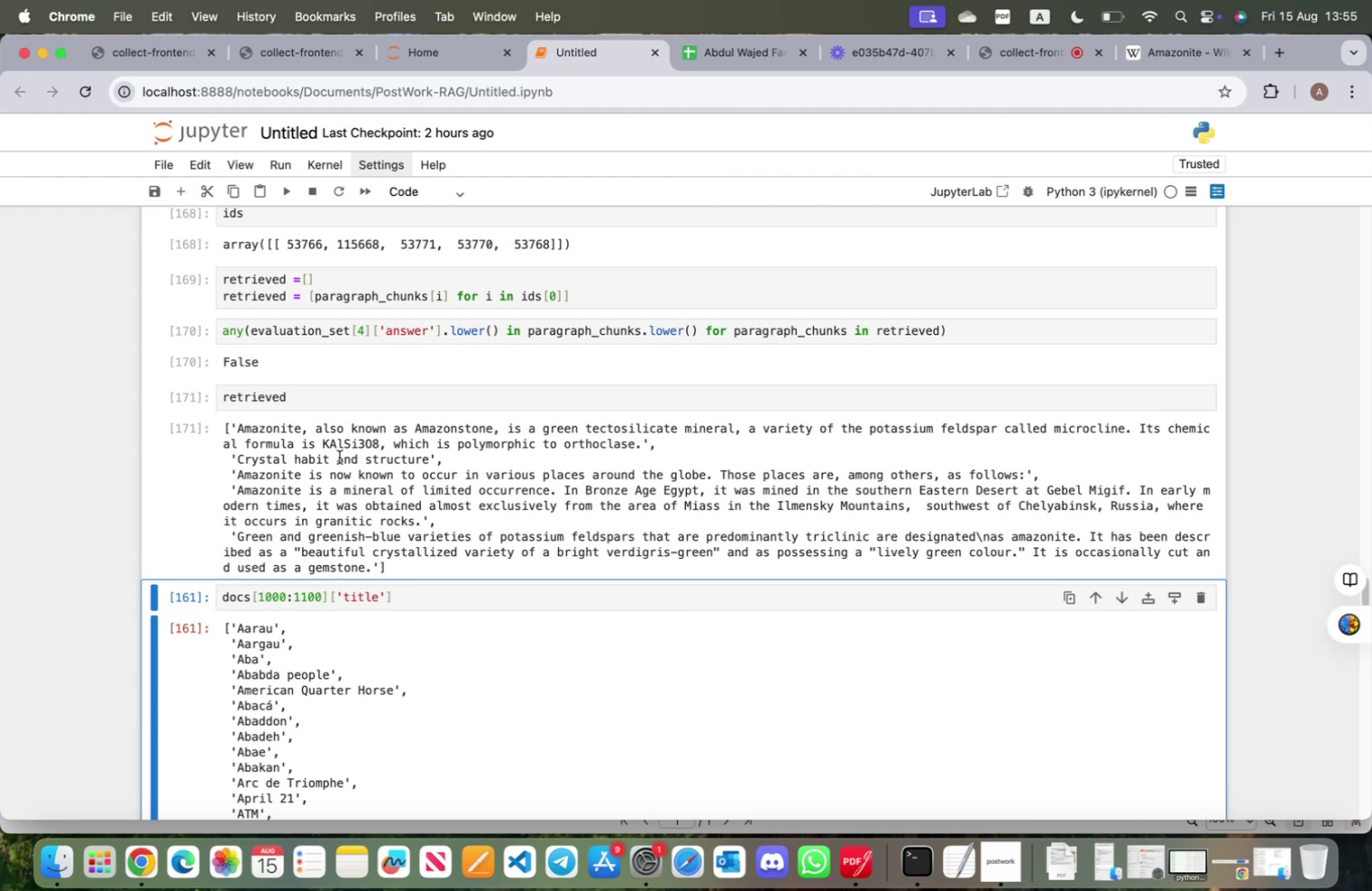 
wait(16.62)
 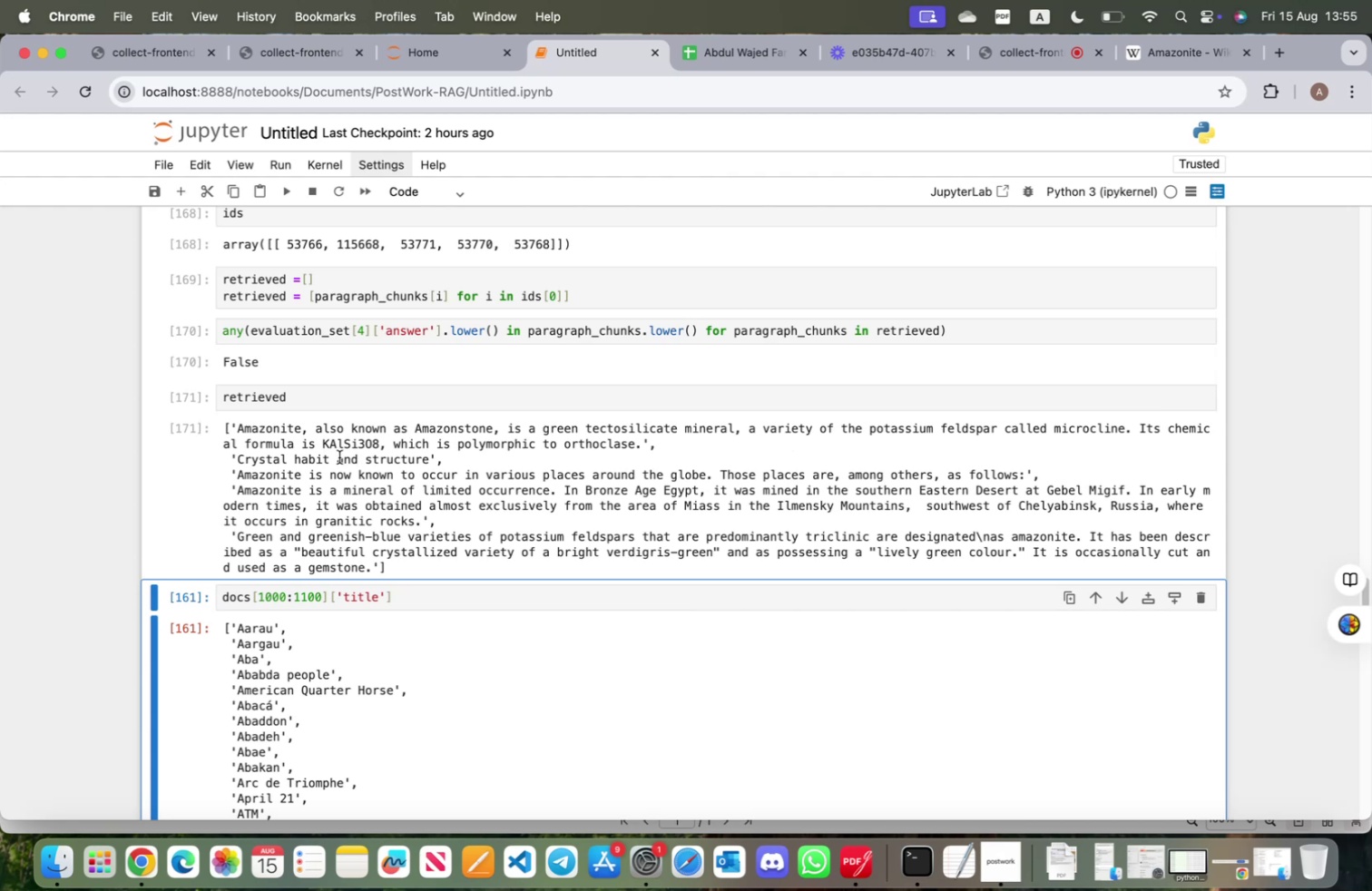 
left_click_drag(start_coordinate=[283, 492], to_coordinate=[412, 534])
 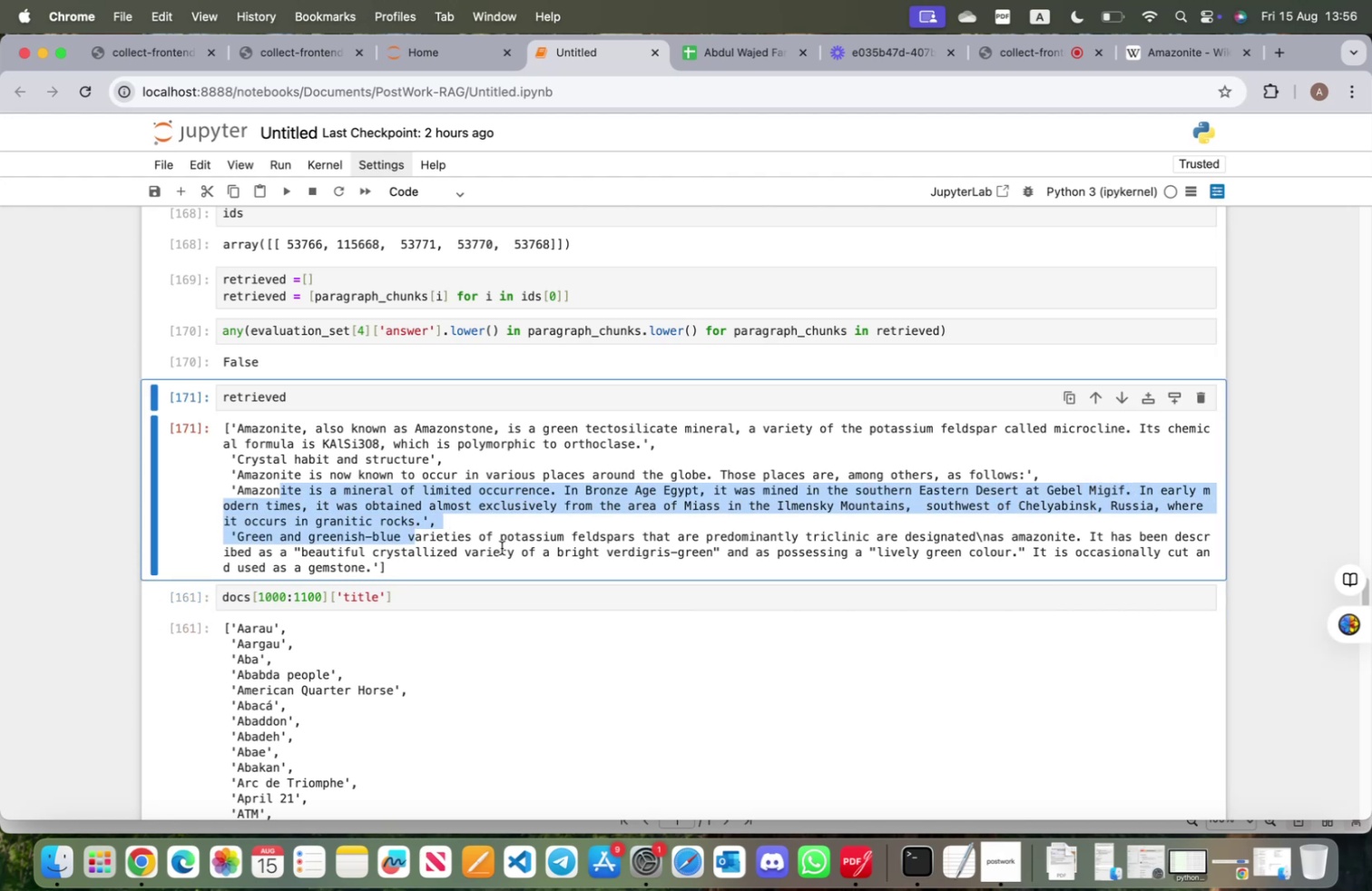 
left_click([502, 547])
 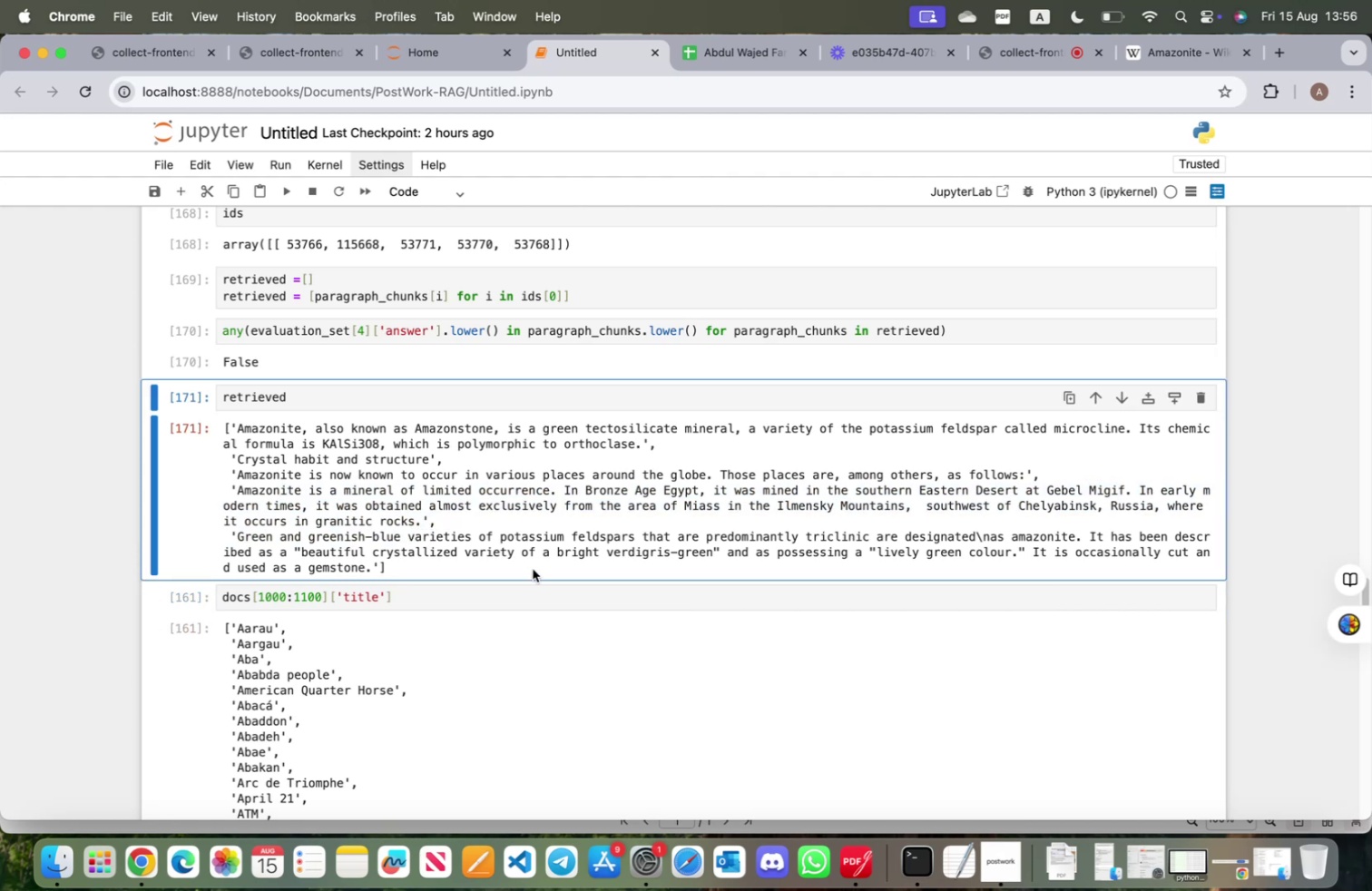 
scroll: coordinate [533, 568], scroll_direction: up, amount: 16.0
 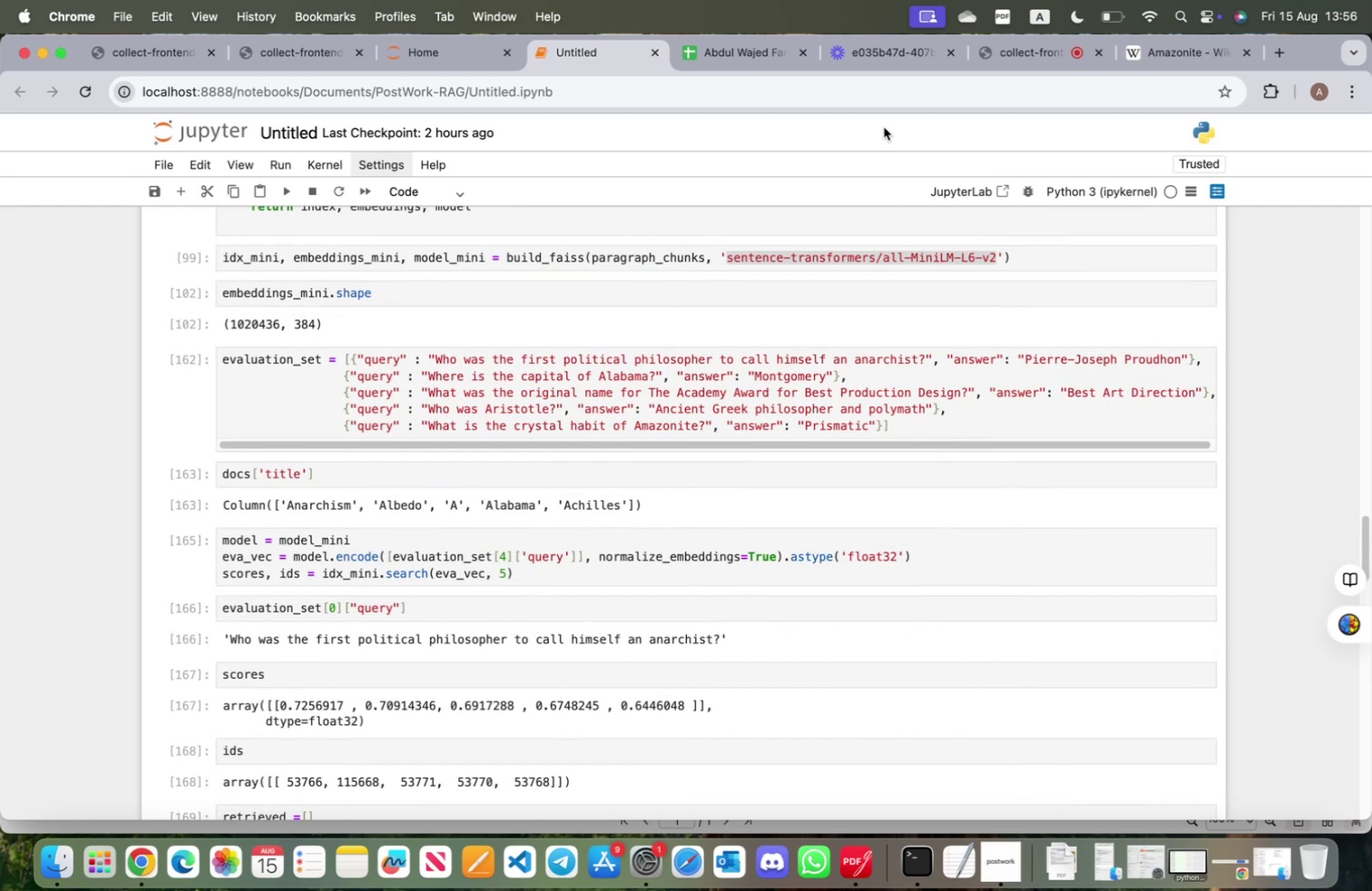 
left_click([1154, 64])
 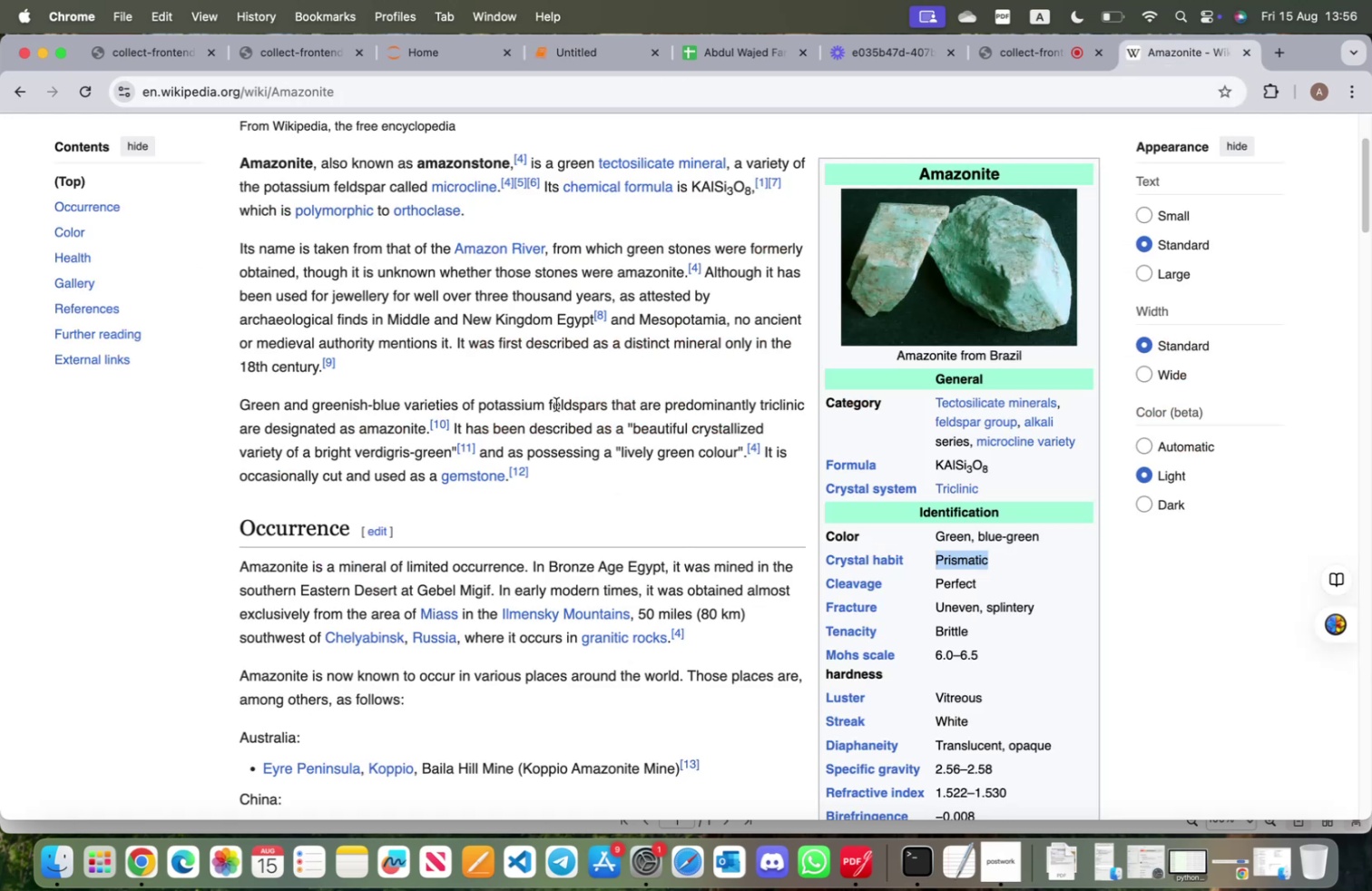 
key(Meta+F)
 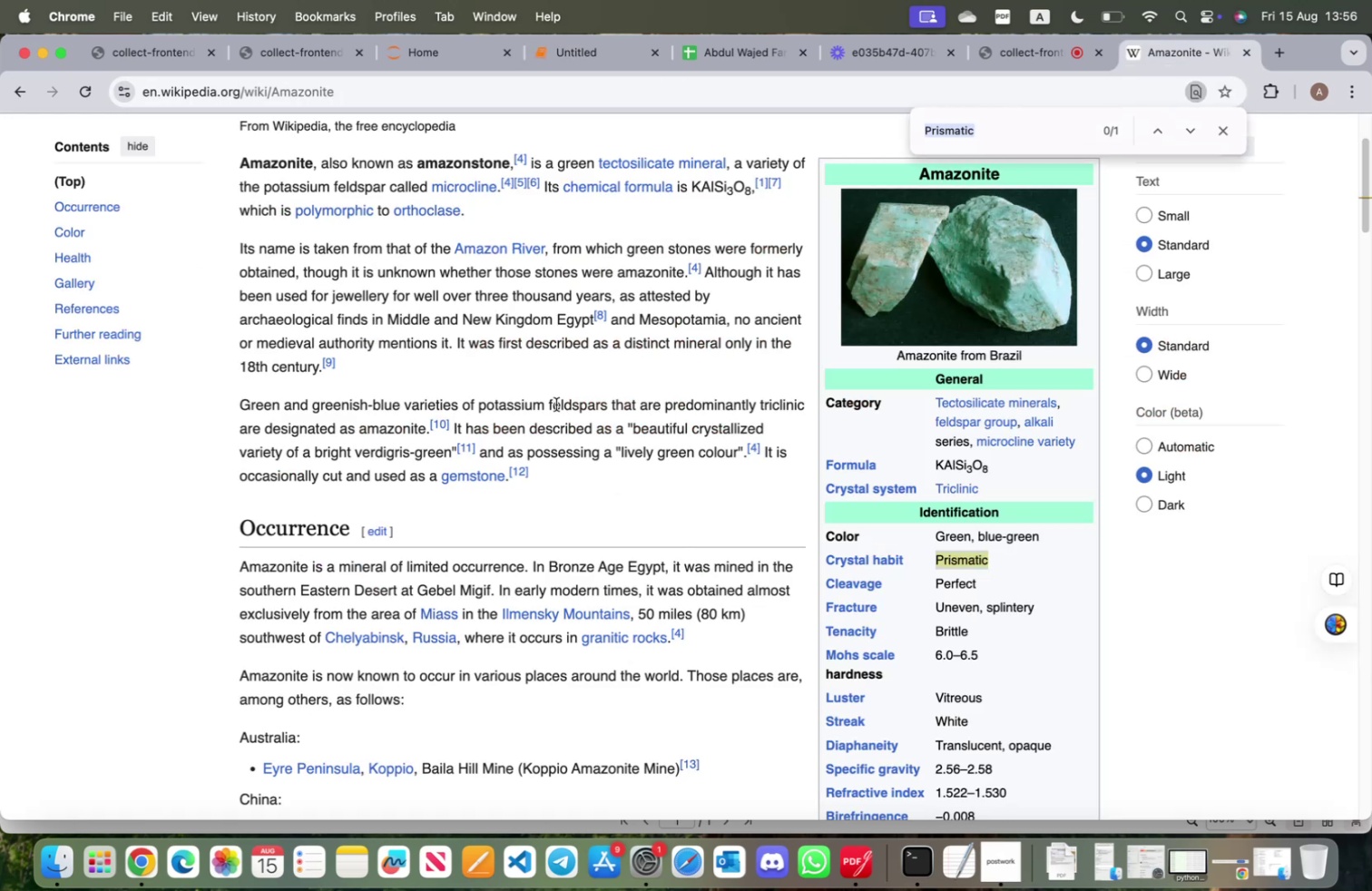 
type(cy)
key(Backspace)
type(rs)
key(Backspace)
key(Backspace)
type(rystal habit)
 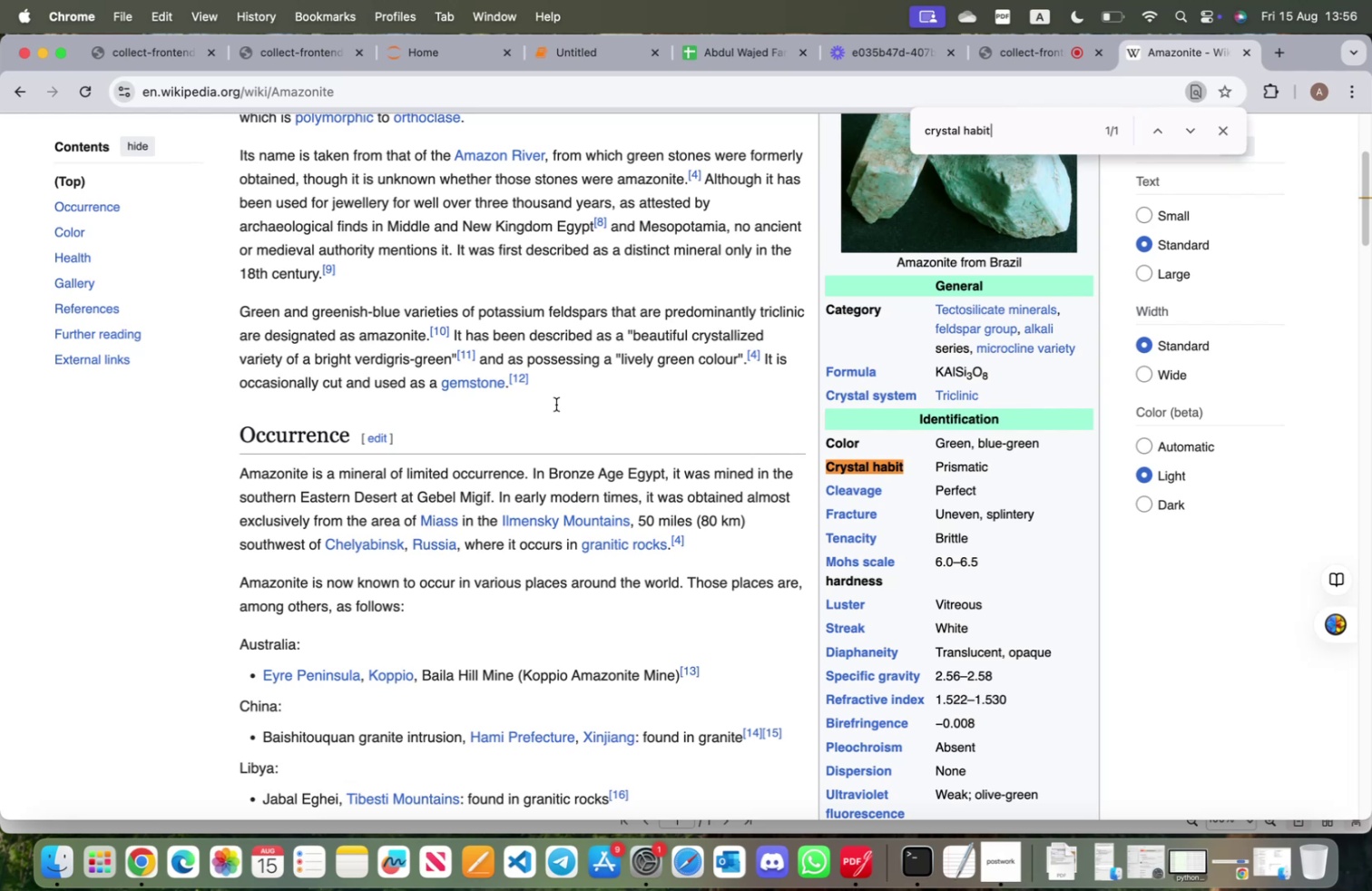 
wait(13.04)
 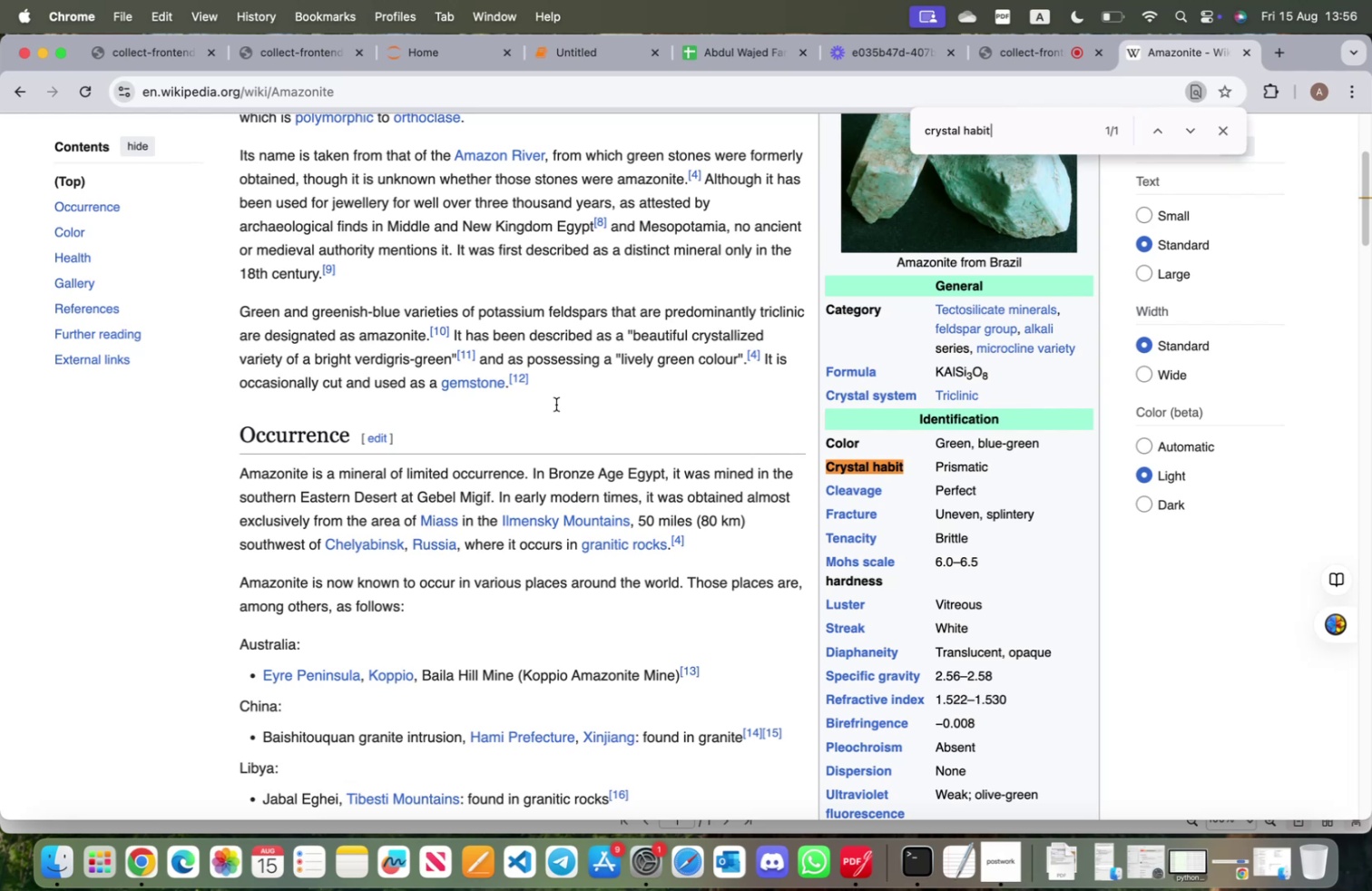 
hold_key(key=Backspace, duration=1.3)
 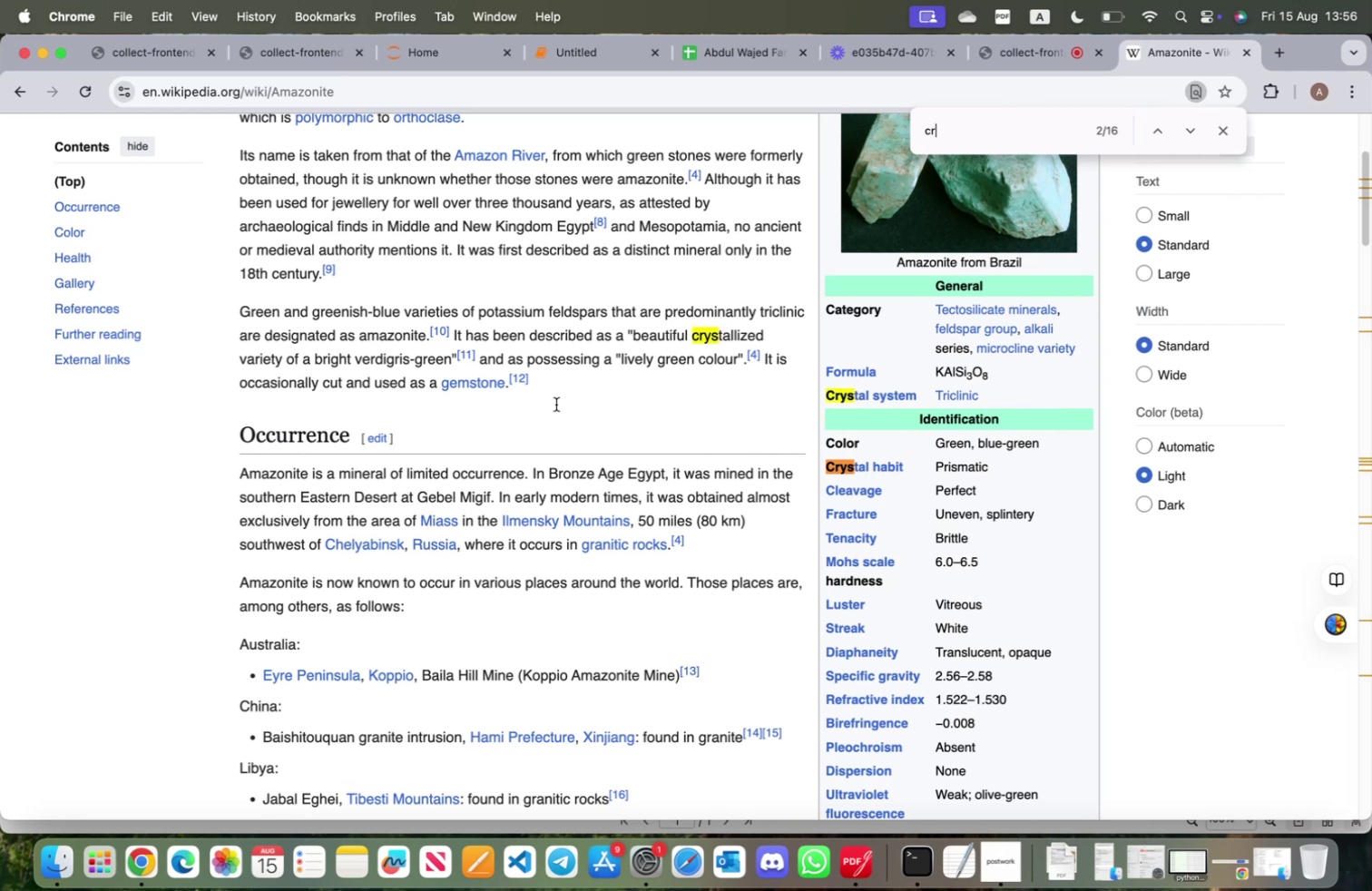 
key(Backspace)
key(Backspace)
type(formula)
 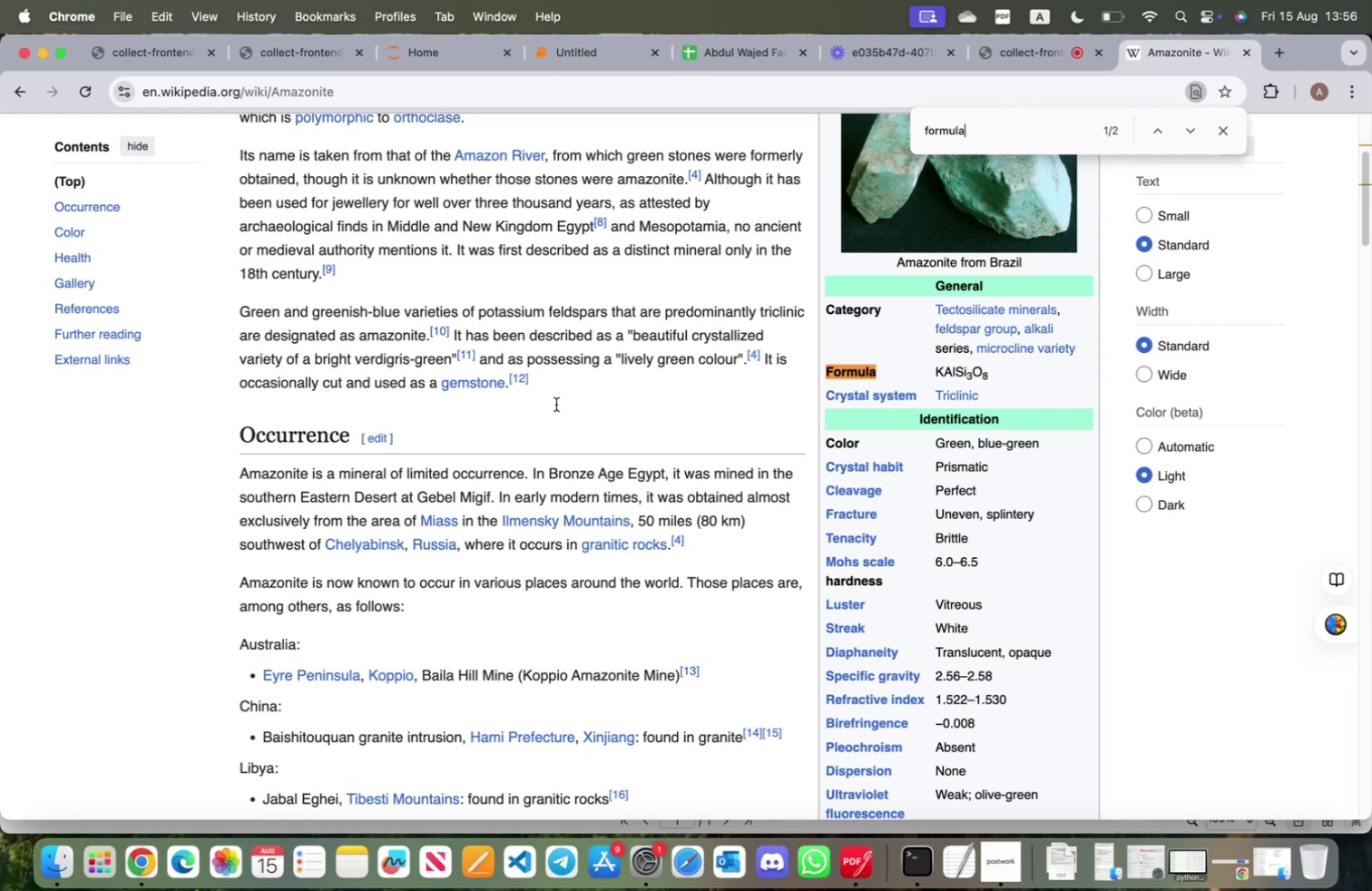 
key(Enter)
 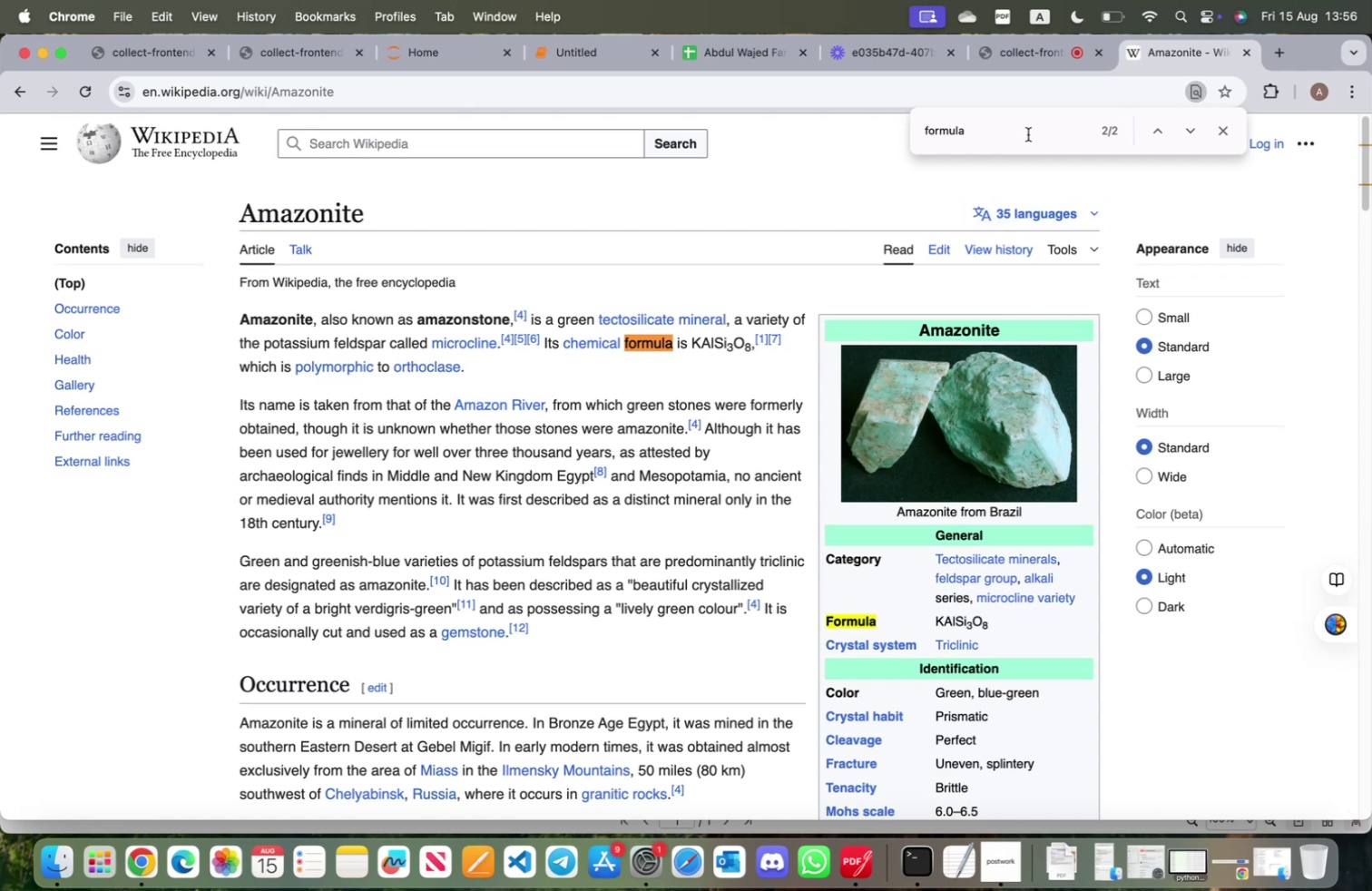 
wait(6.52)
 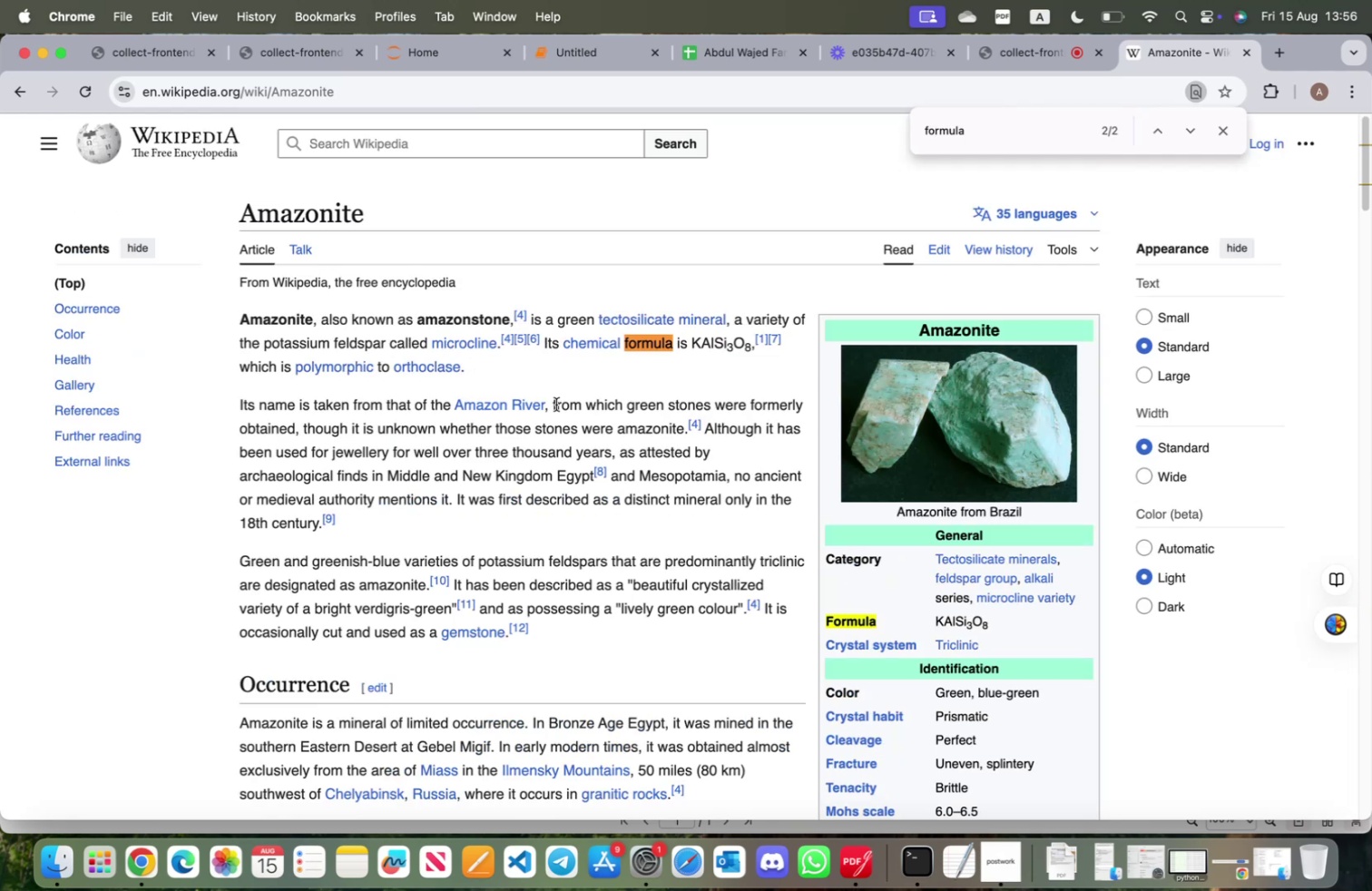 
left_click_drag(start_coordinate=[691, 339], to_coordinate=[750, 342])
 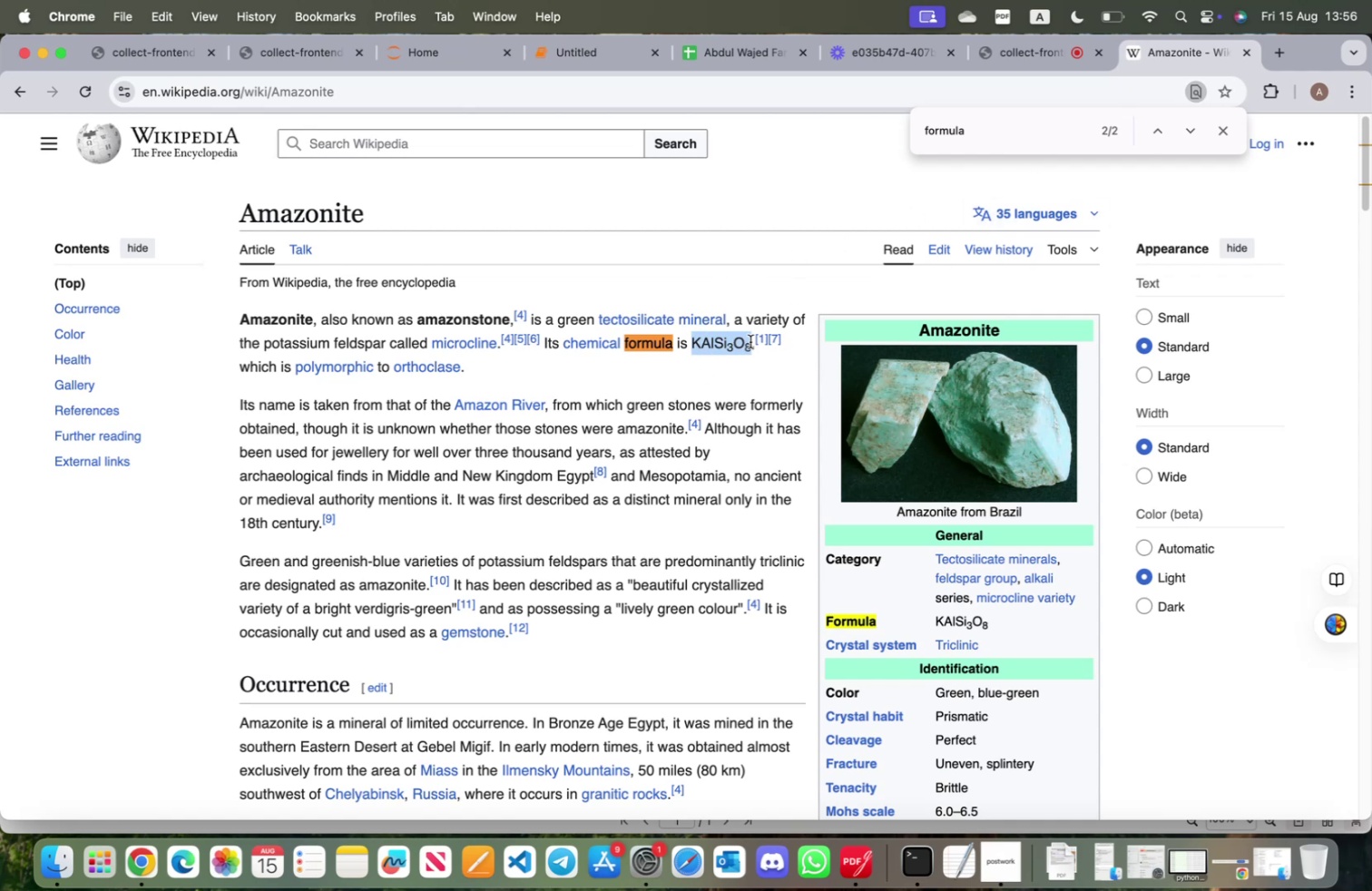 
key(Meta+C)
 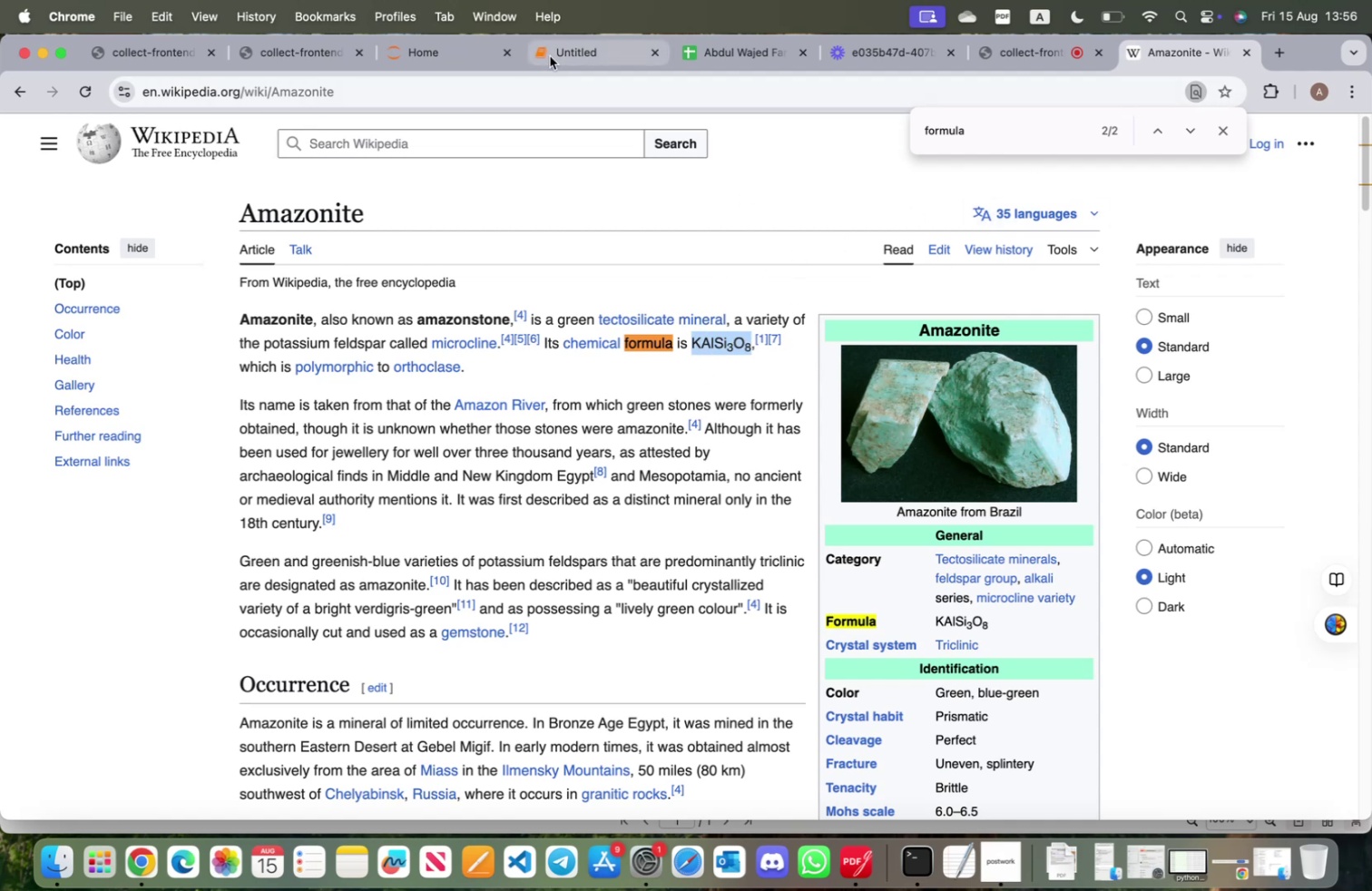 
left_click([550, 56])
 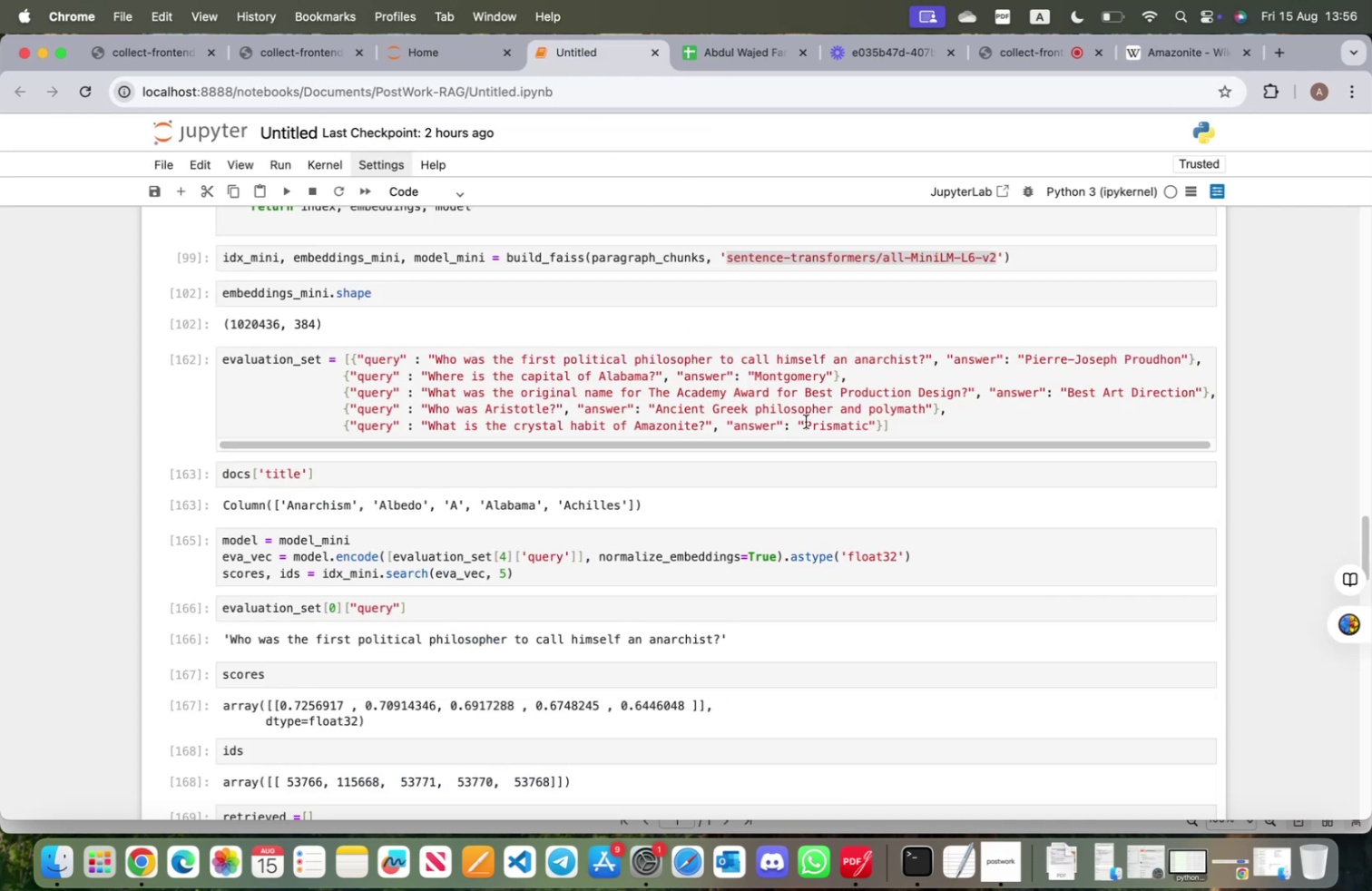 
left_click_drag(start_coordinate=[807, 422], to_coordinate=[867, 426])
 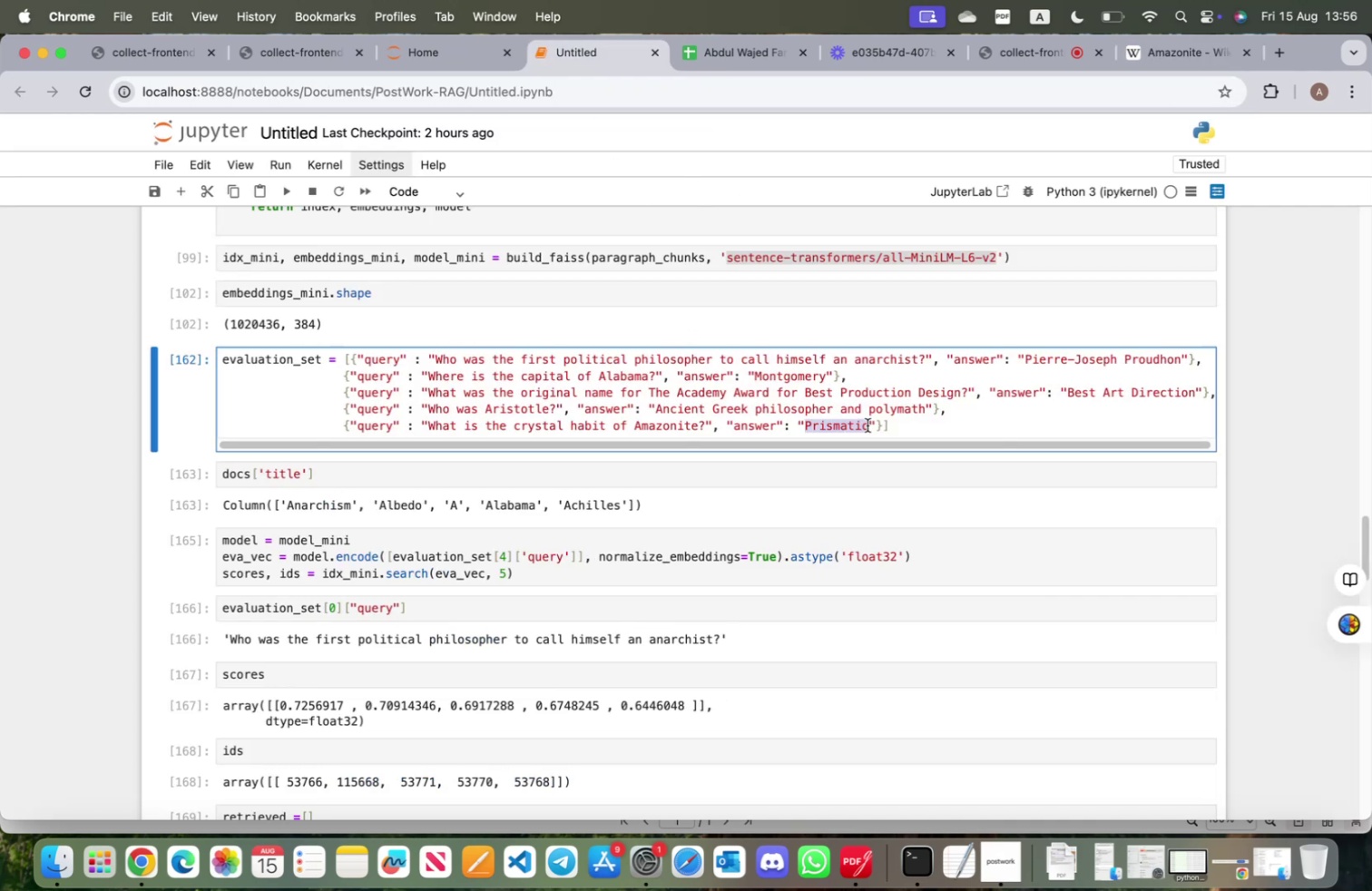 
key(Meta+V)
 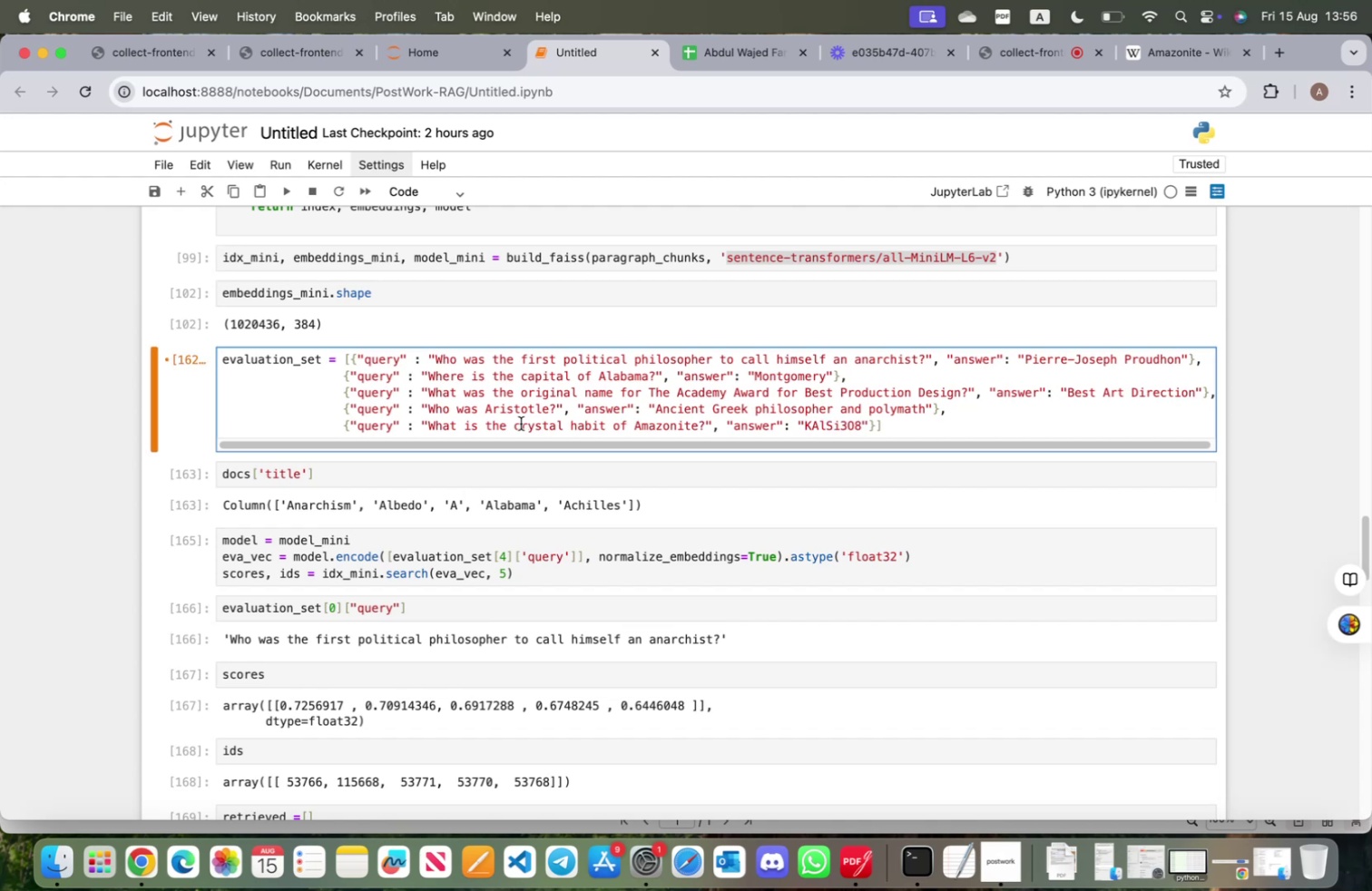 
left_click_drag(start_coordinate=[514, 425], to_coordinate=[603, 427])
 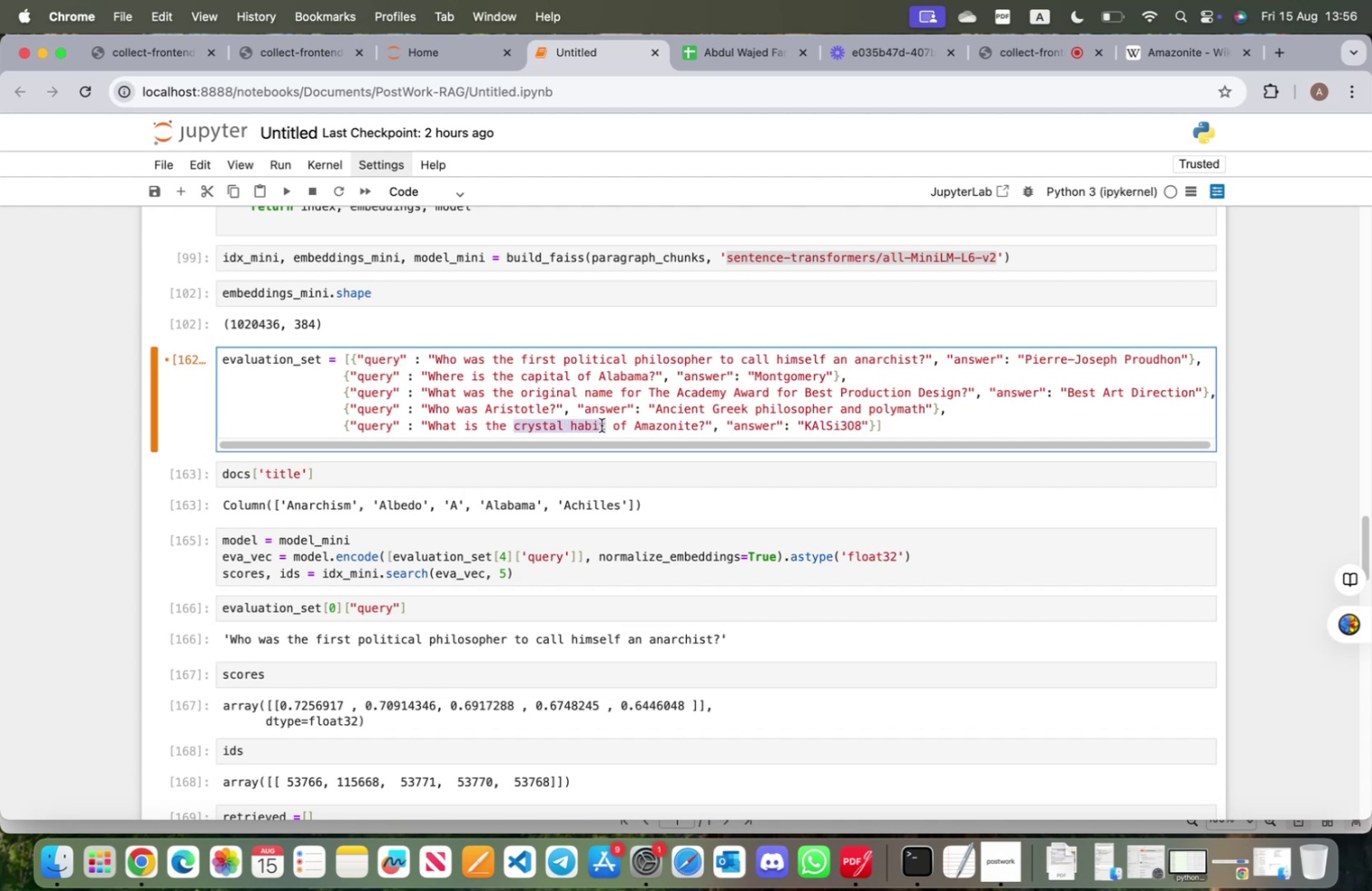 
type(formula)
 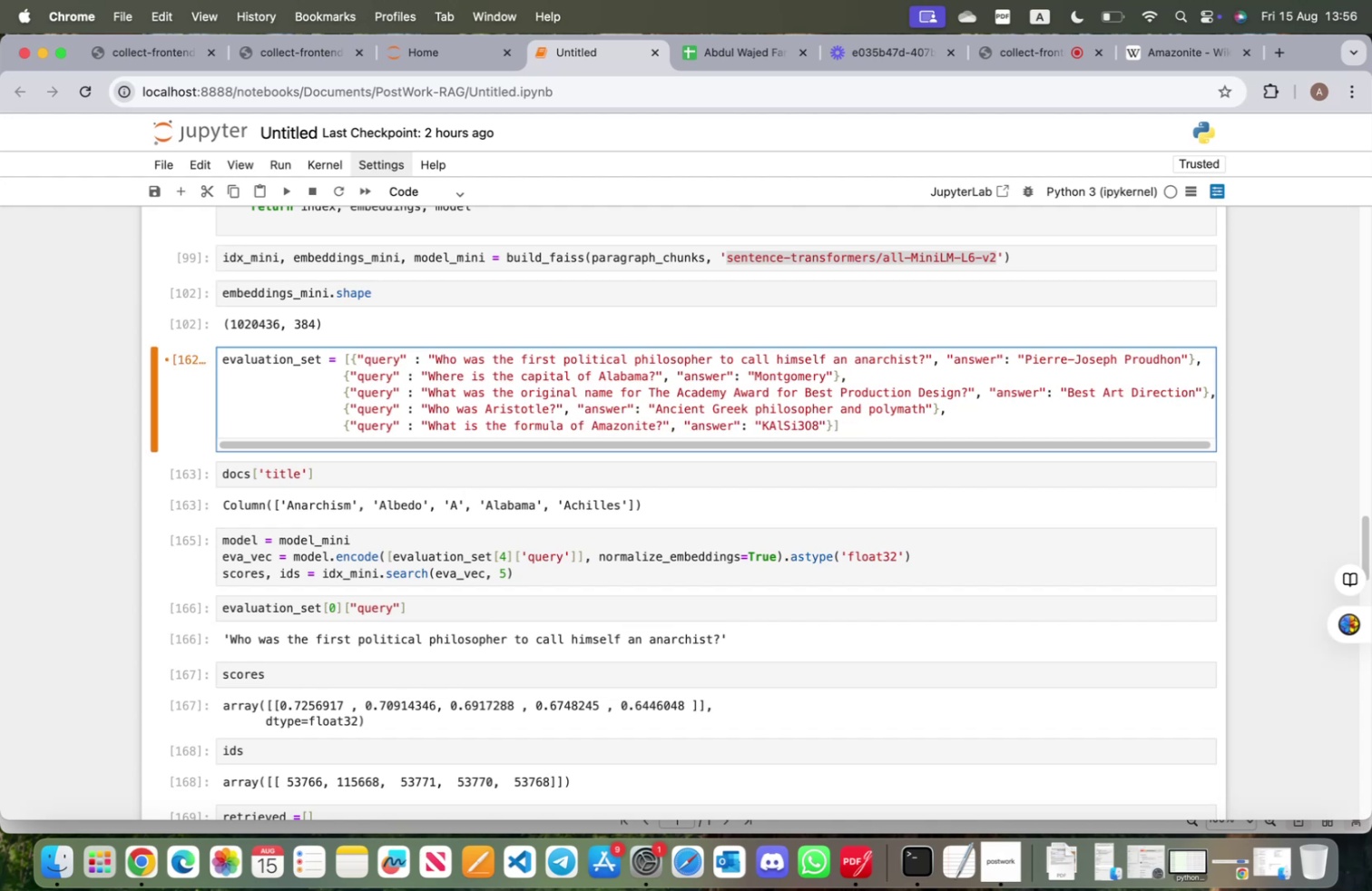 
key(Shift+Enter)
 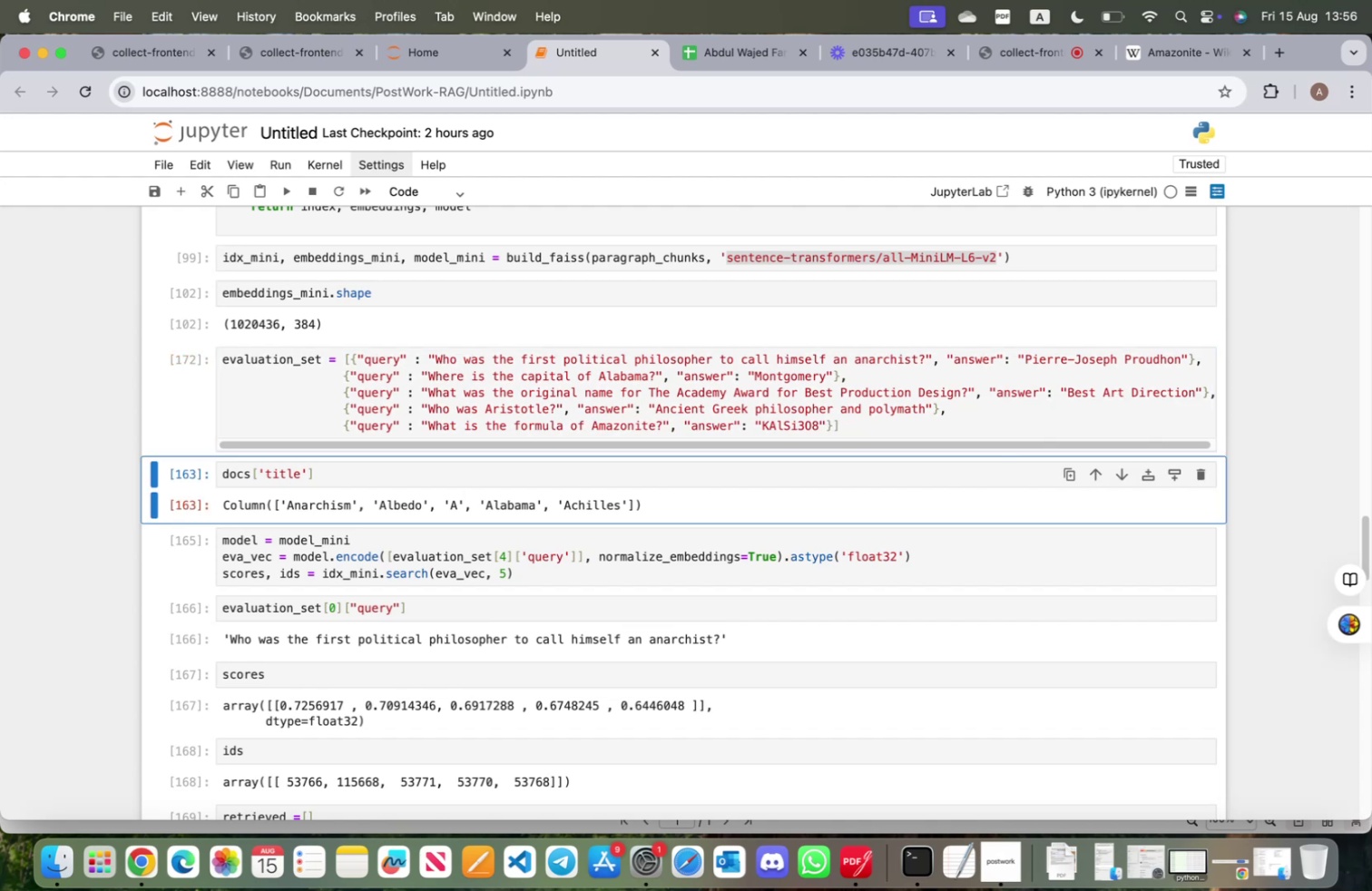 
key(Shift+ShiftRight)
 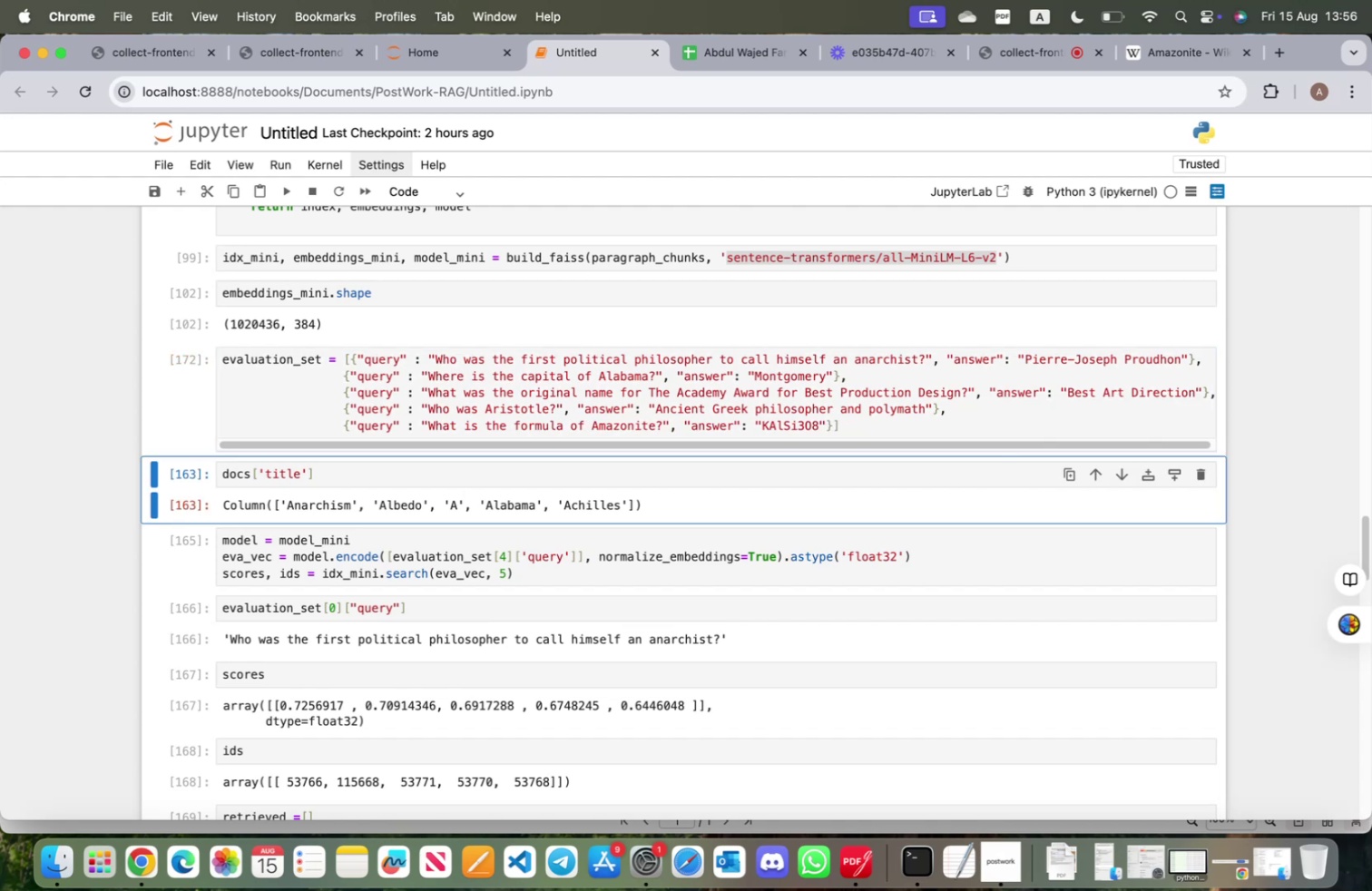 
key(Shift+Enter)
 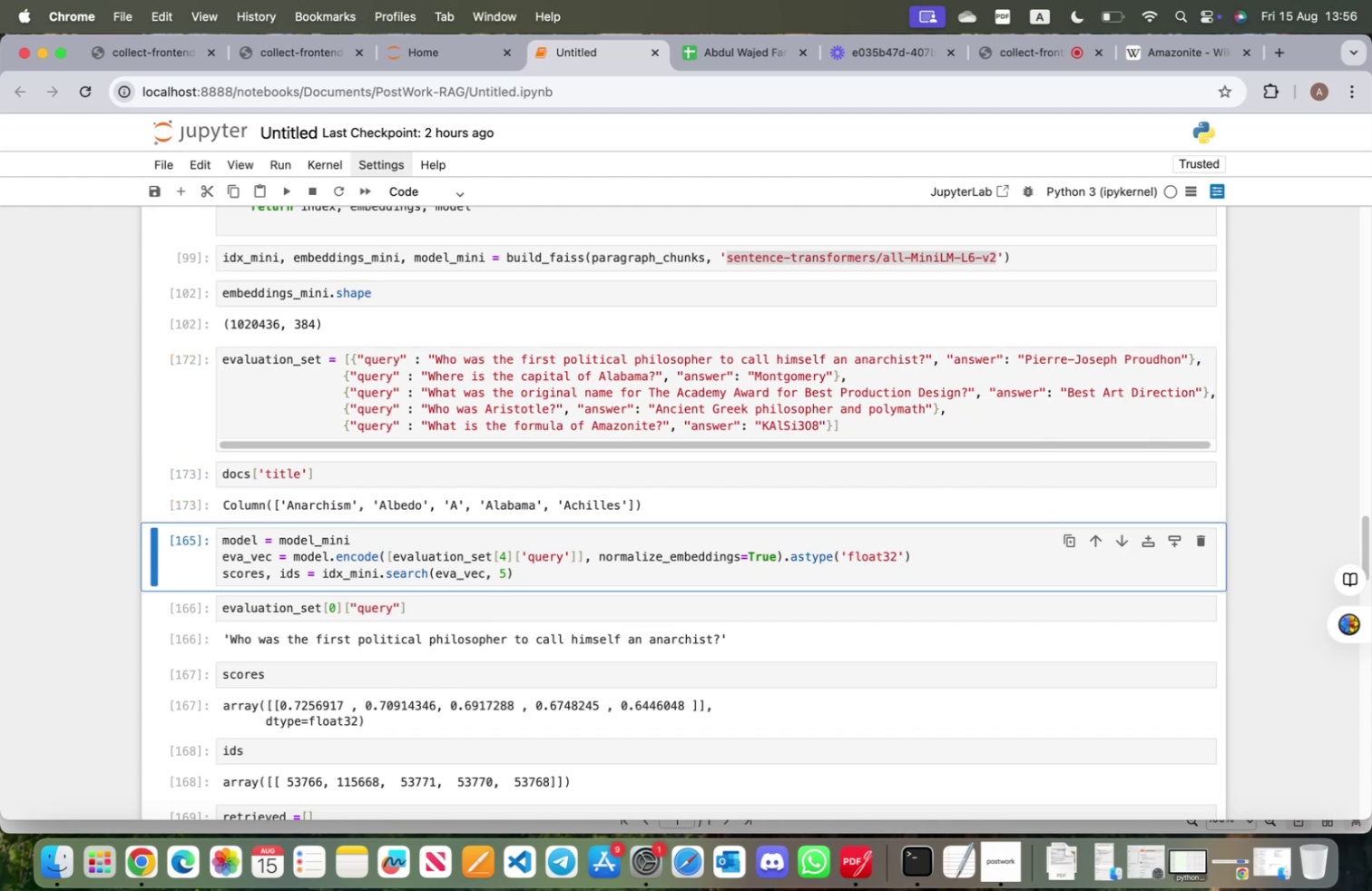 
key(Shift+ShiftRight)
 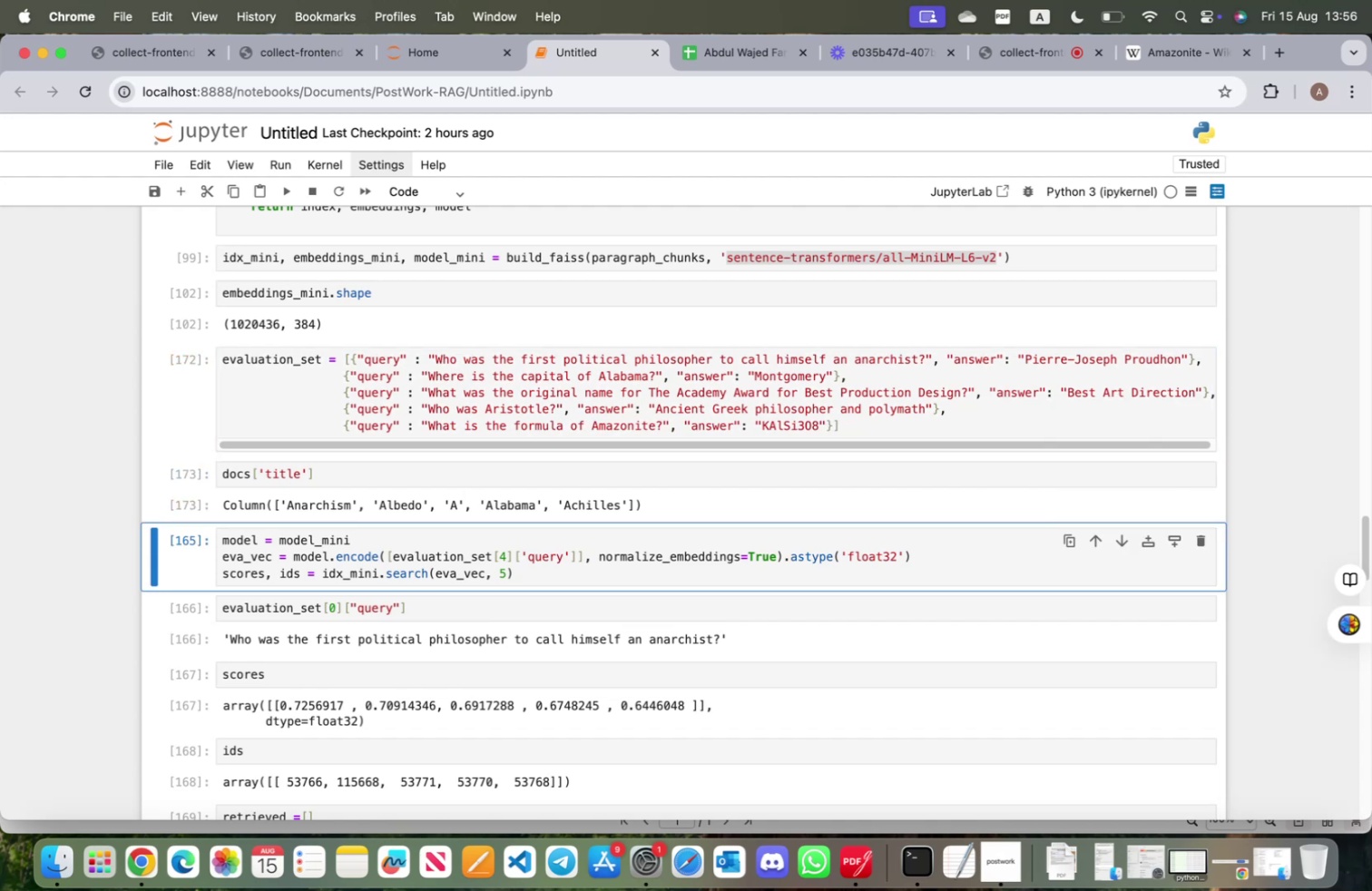 
key(Shift+Enter)
 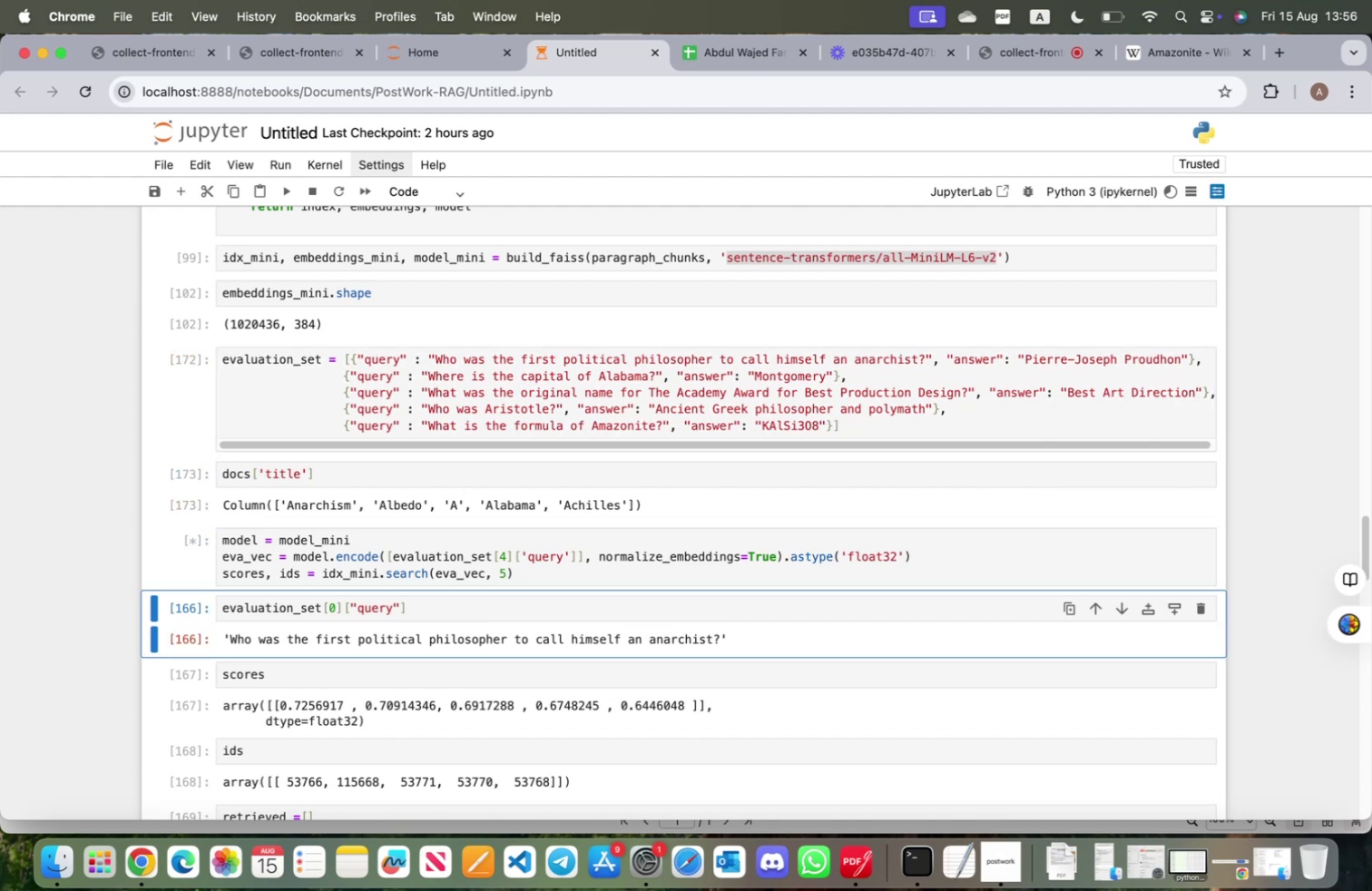 
key(Shift+ShiftRight)
 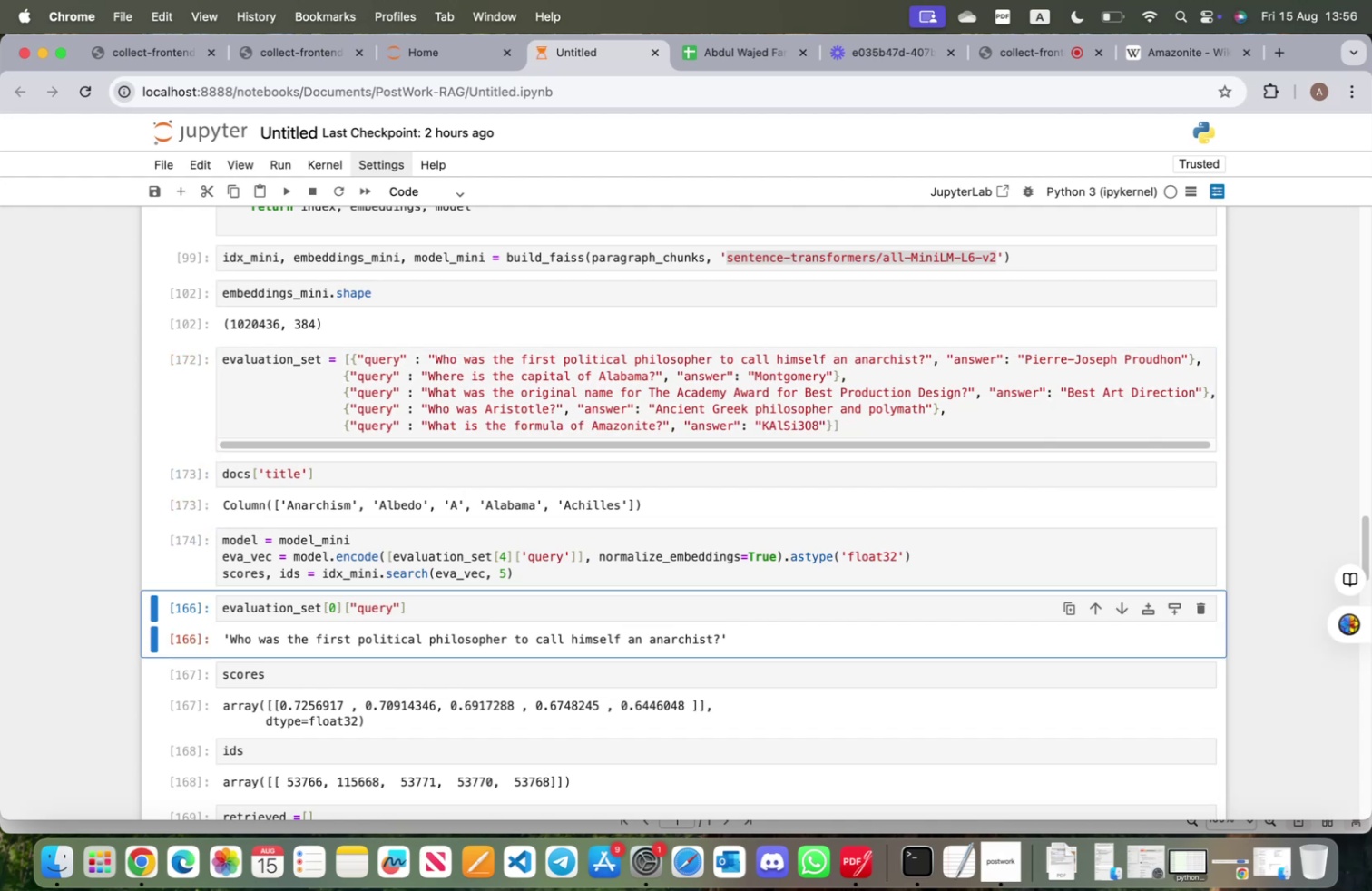 
key(Shift+Enter)
 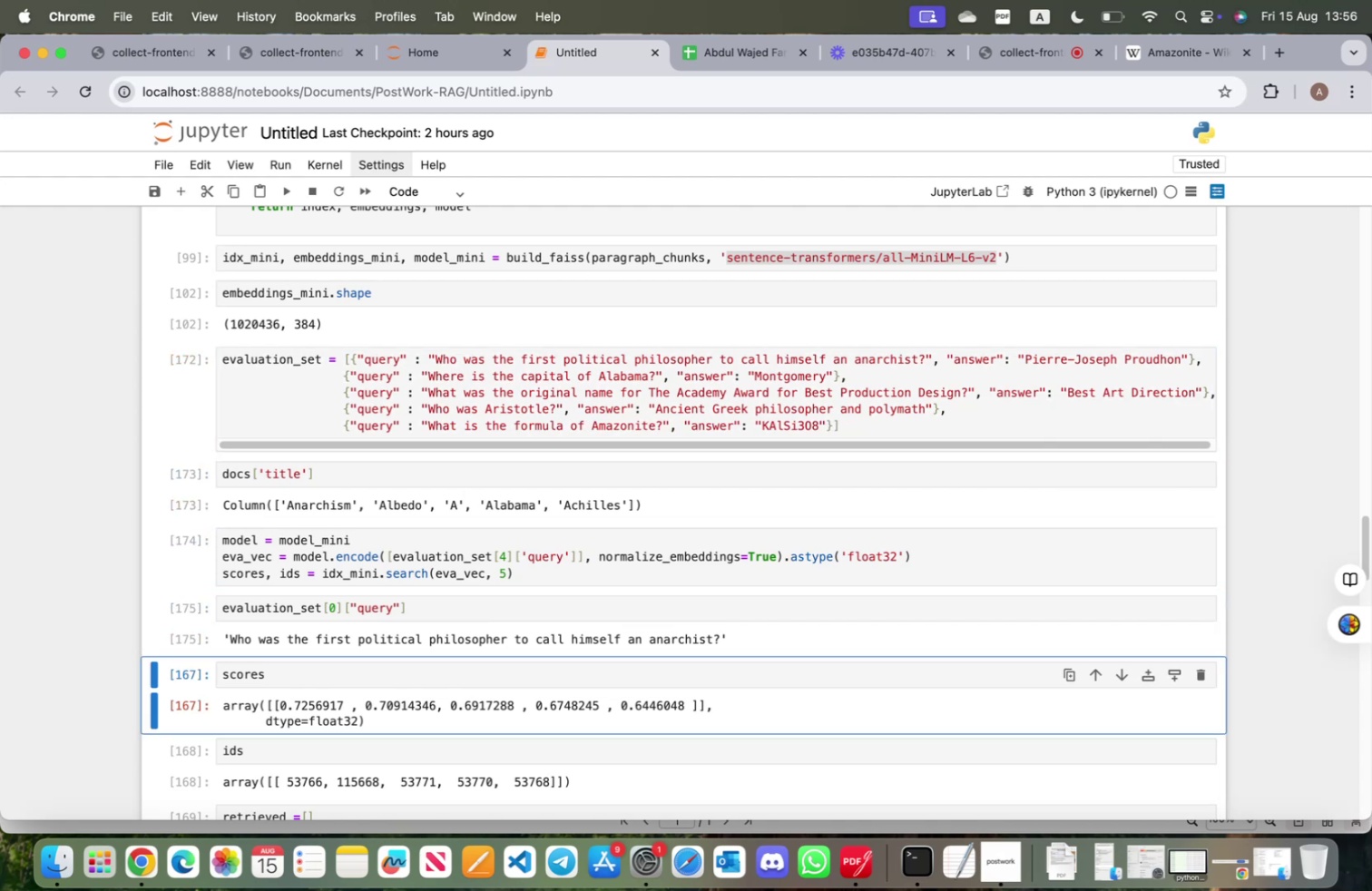 
key(Shift+ShiftRight)
 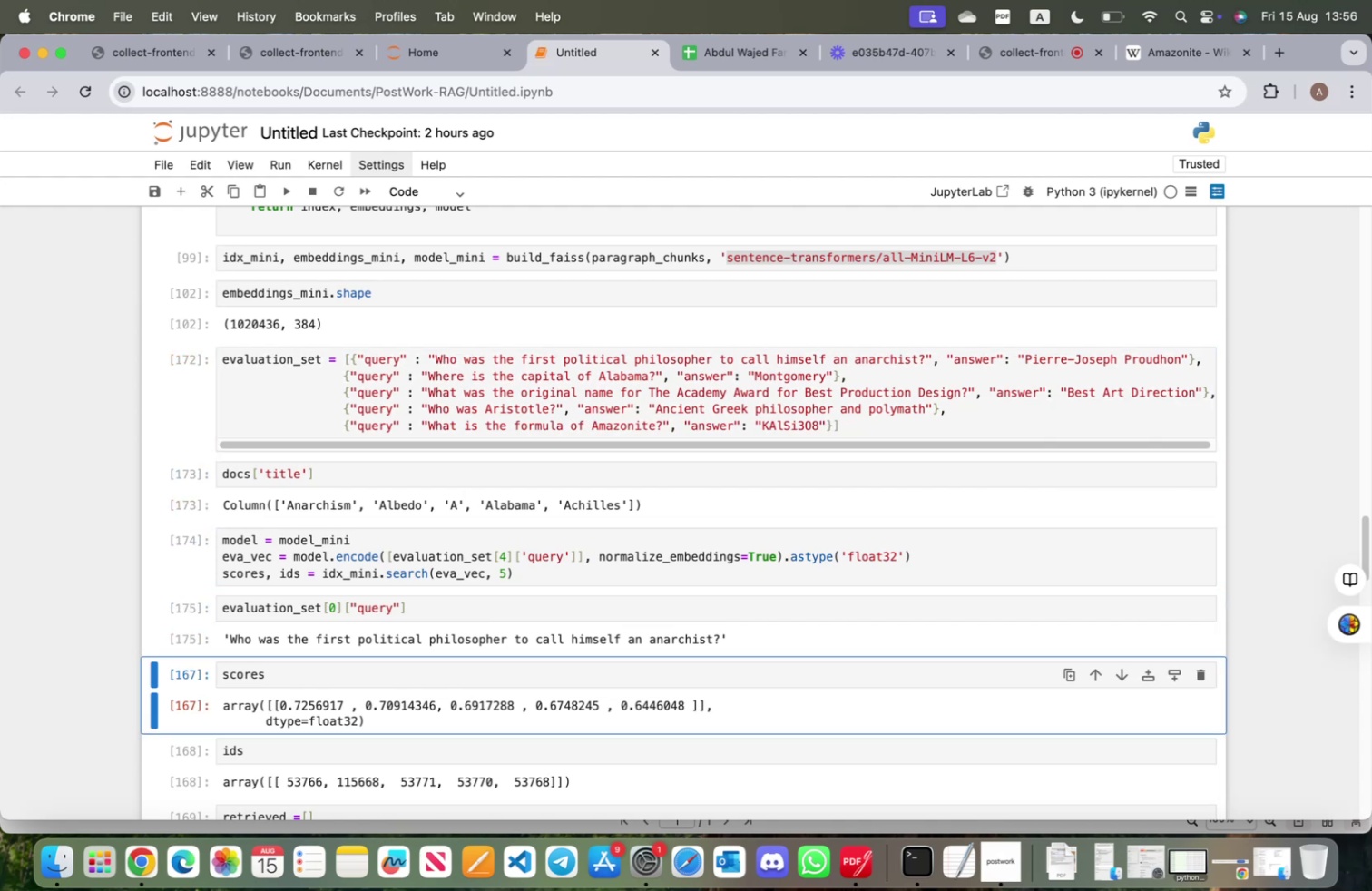 
key(Shift+Enter)
 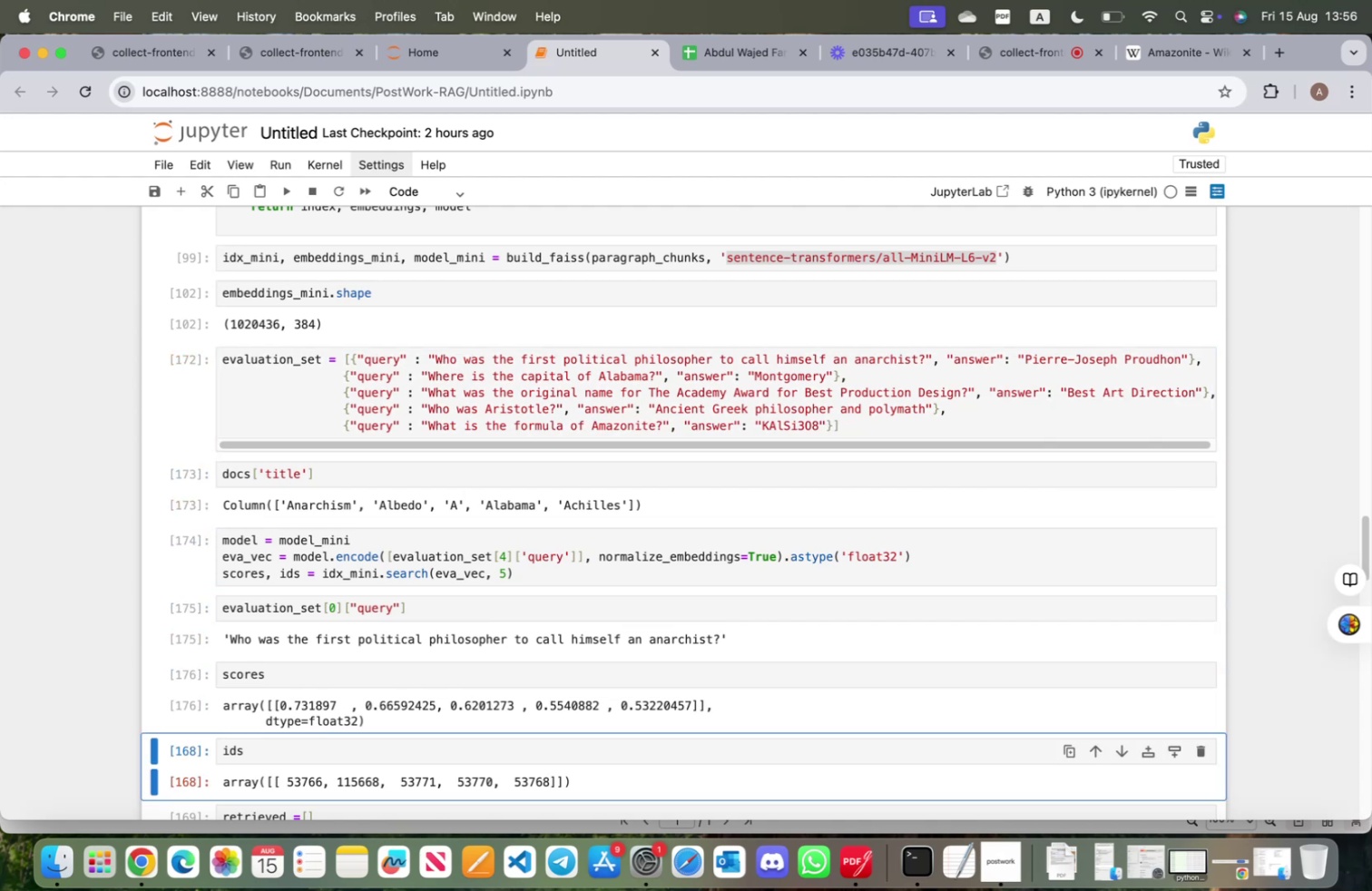 
key(Shift+ShiftRight)
 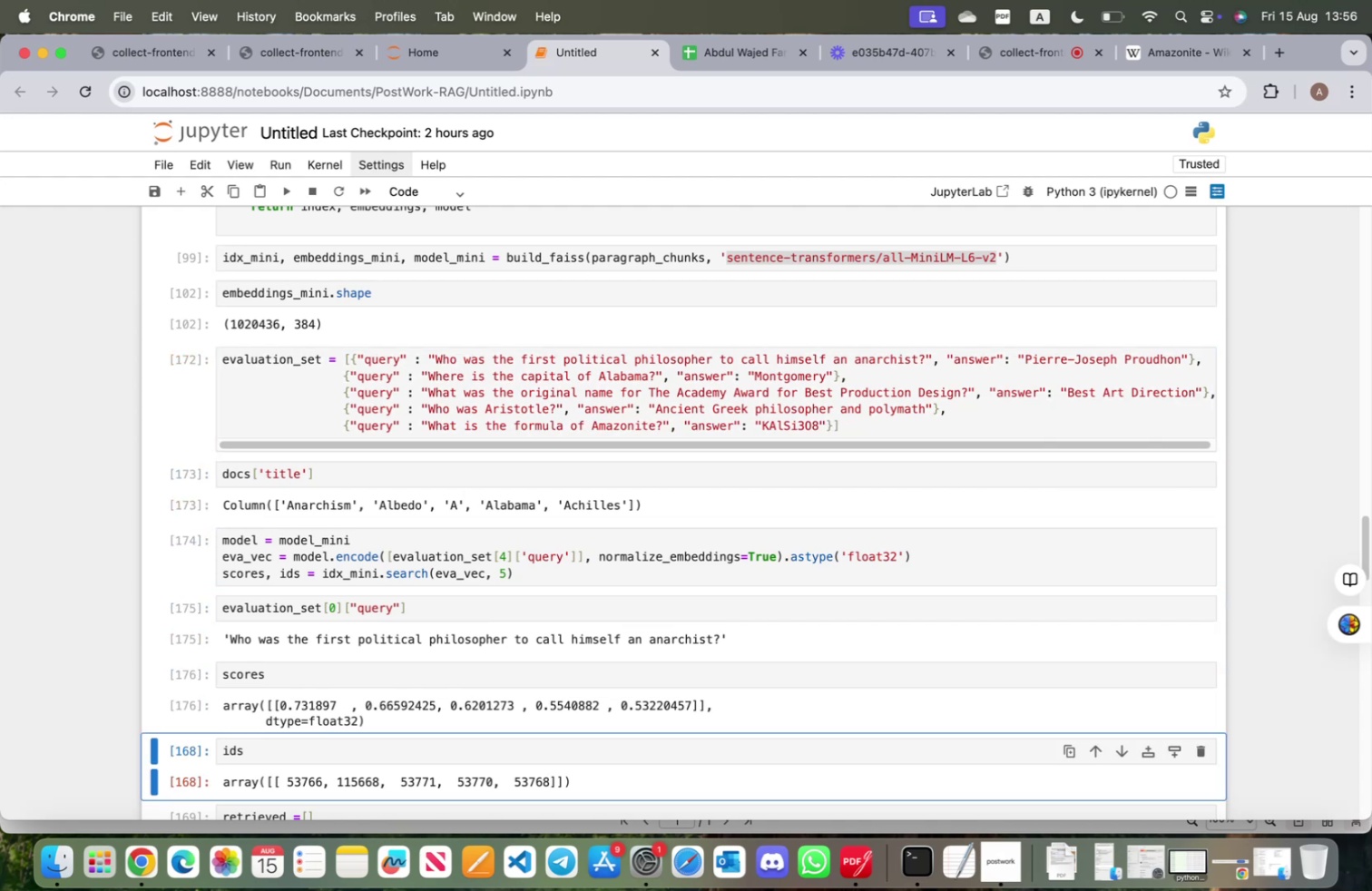 
key(Shift+Enter)
 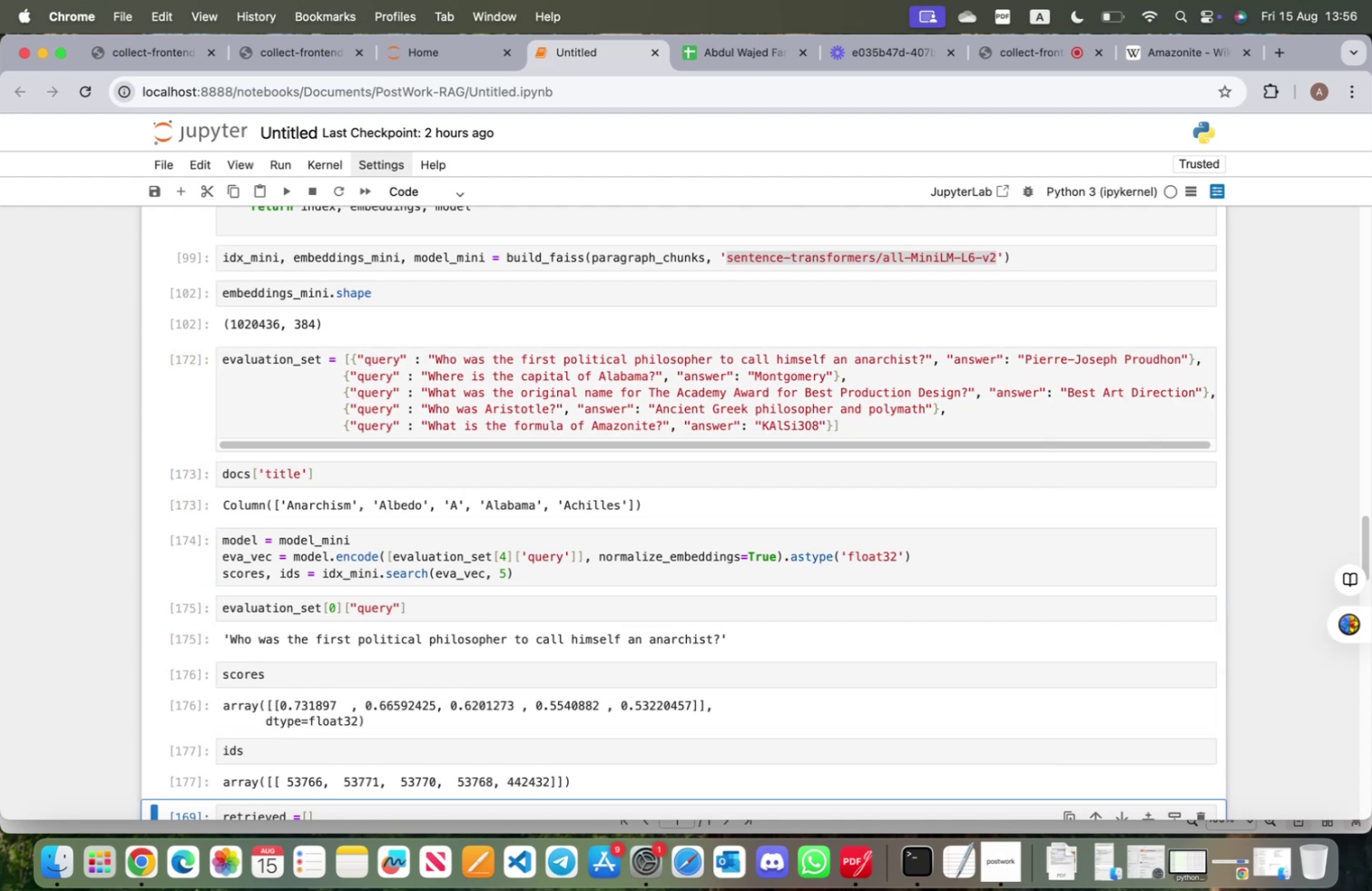 
key(Shift+ShiftRight)
 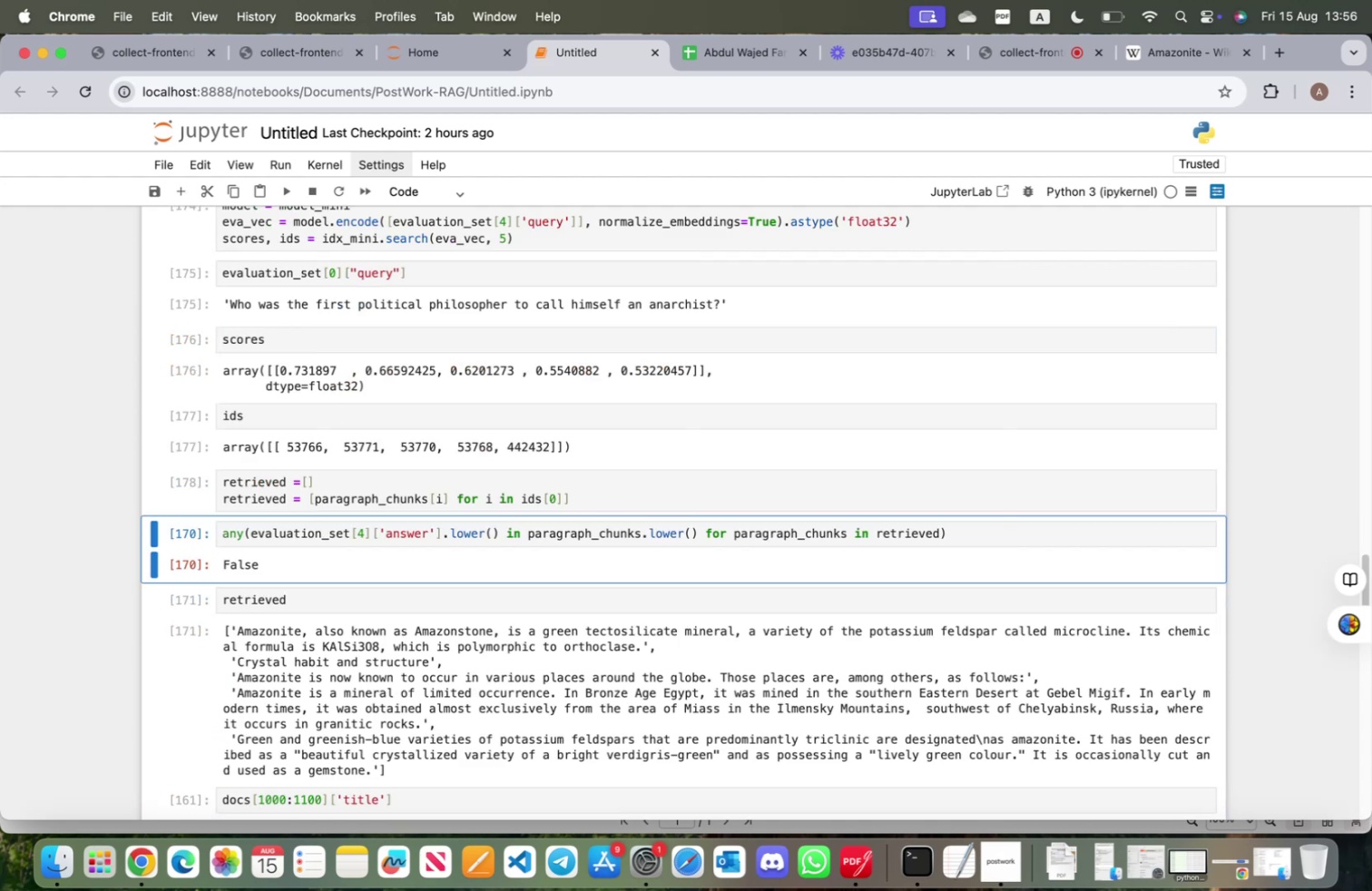 
key(Shift+Enter)
 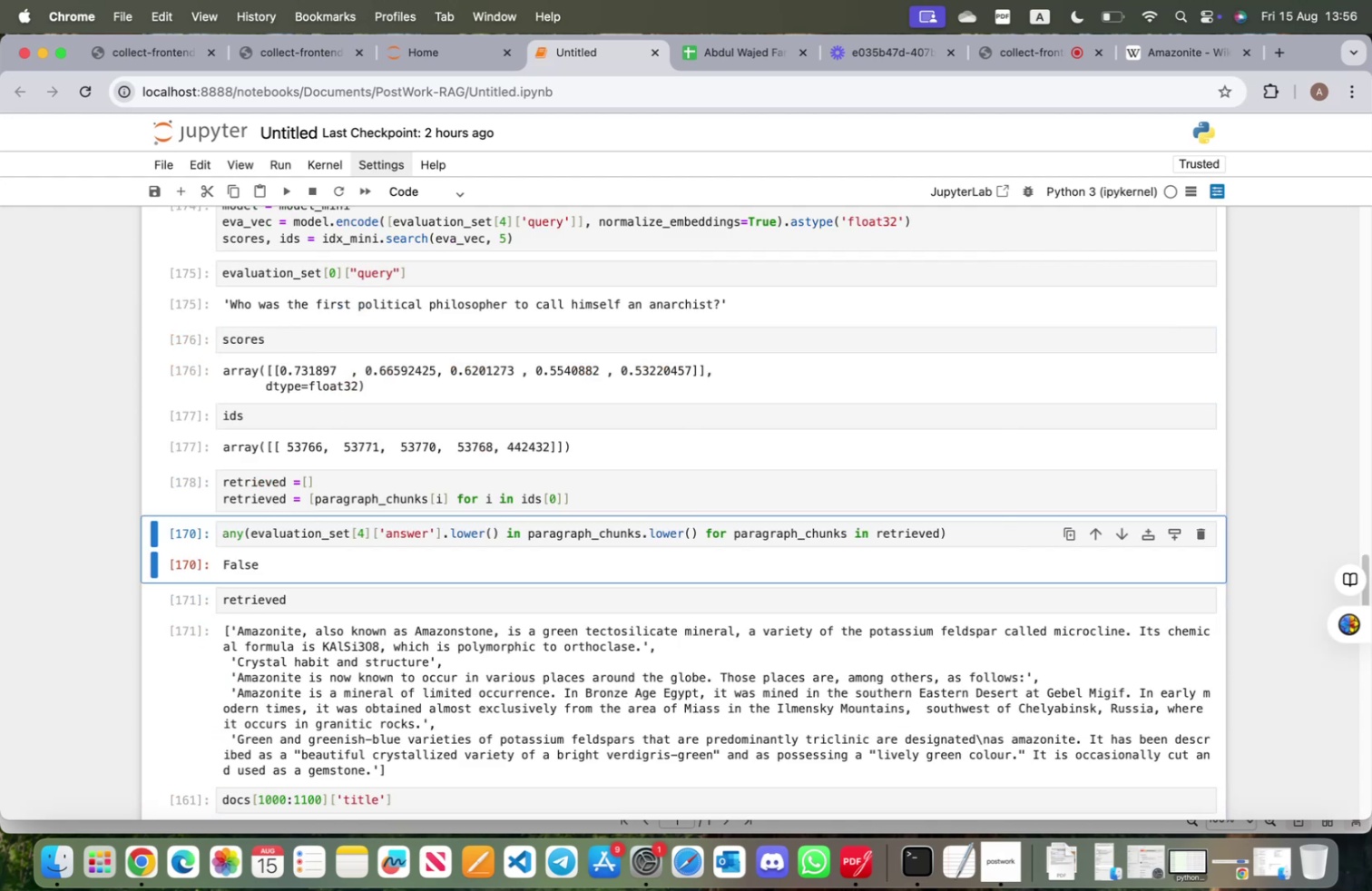 
key(Shift+Enter)
 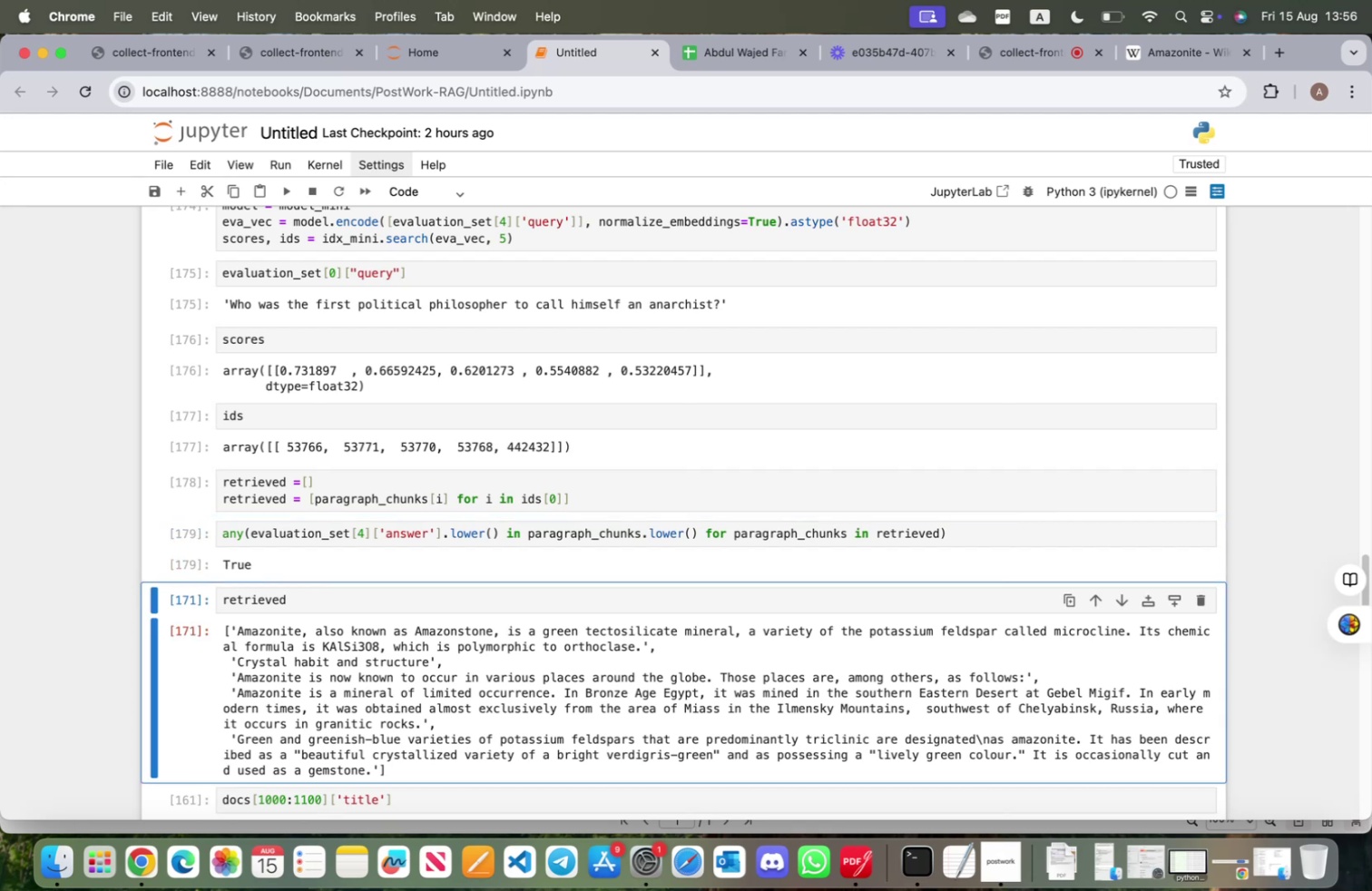 
key(Shift+ShiftRight)
 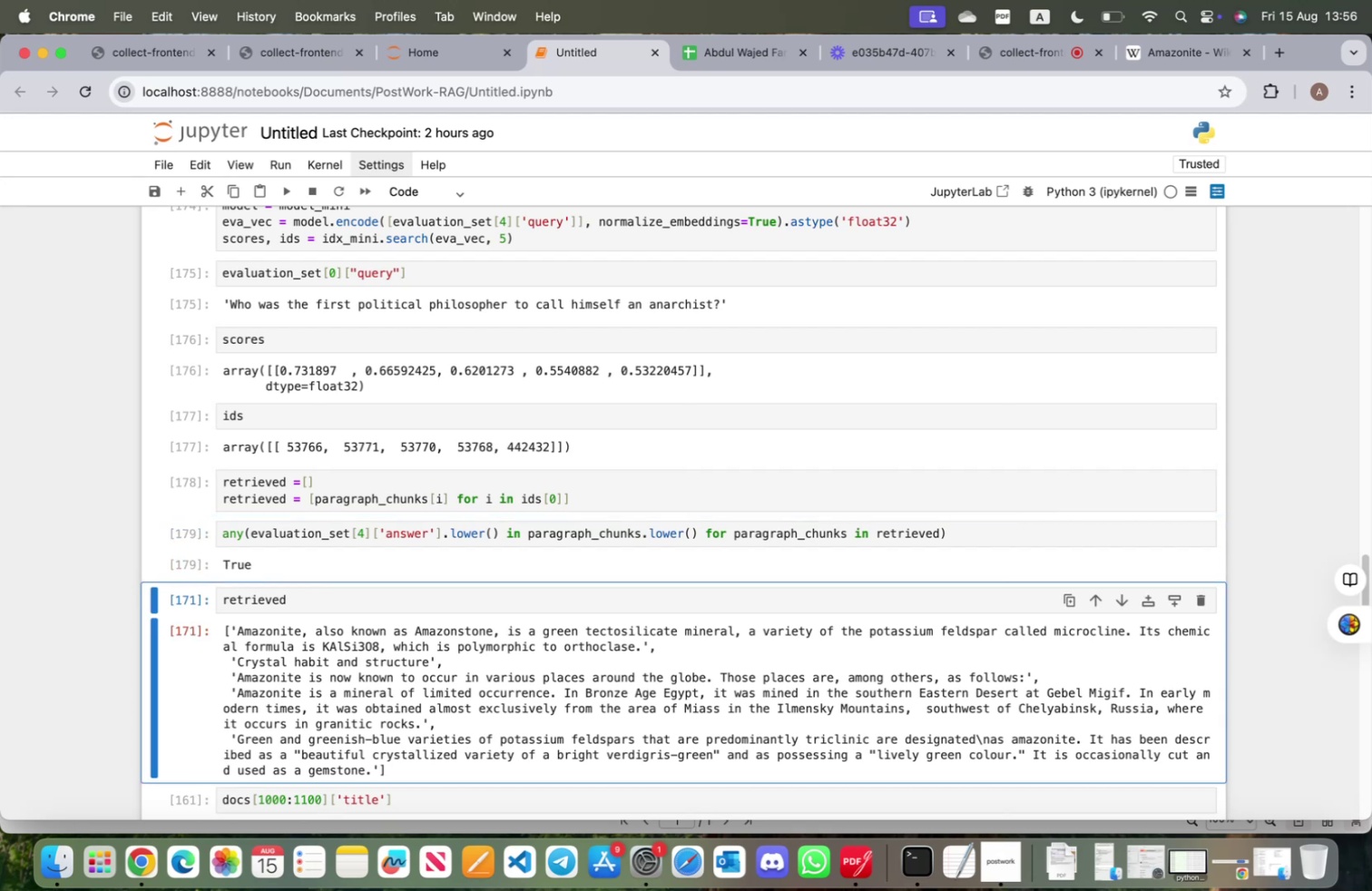 